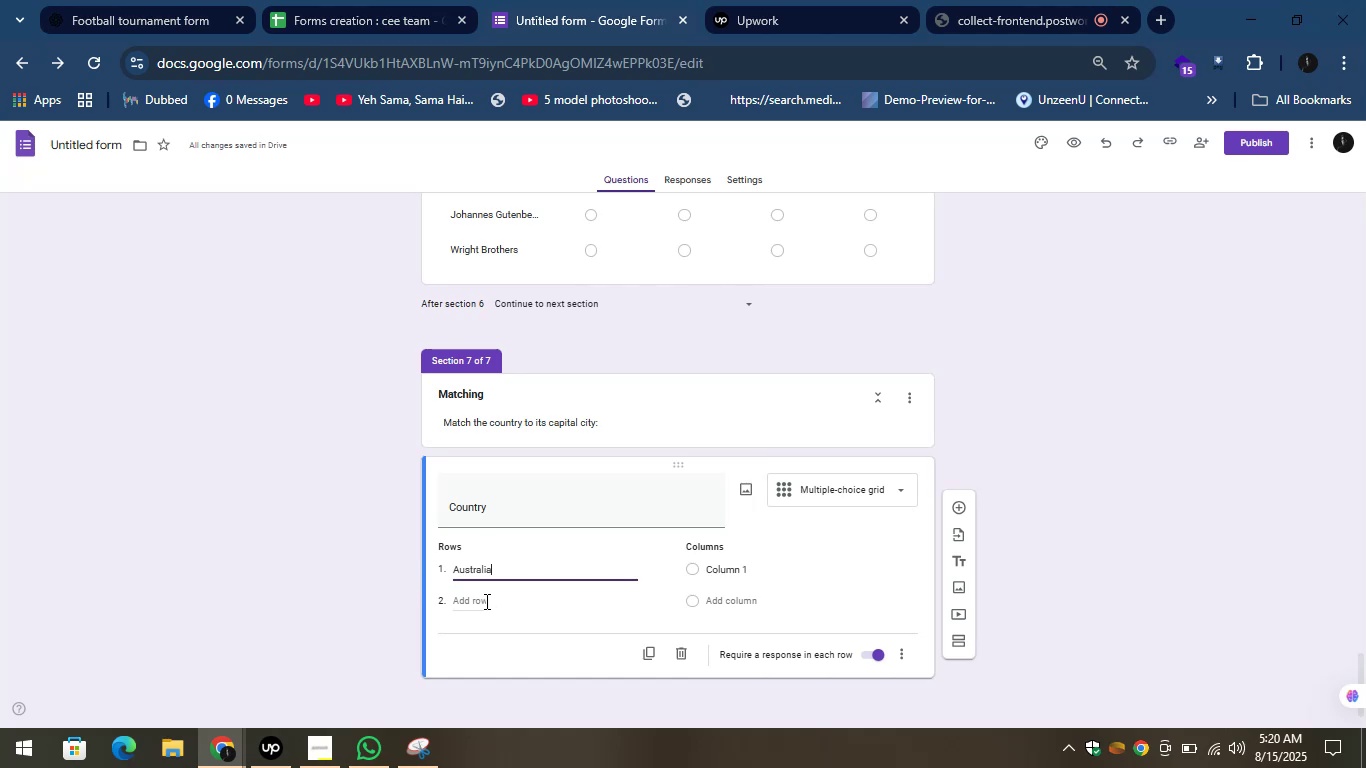 
left_click([486, 601])
 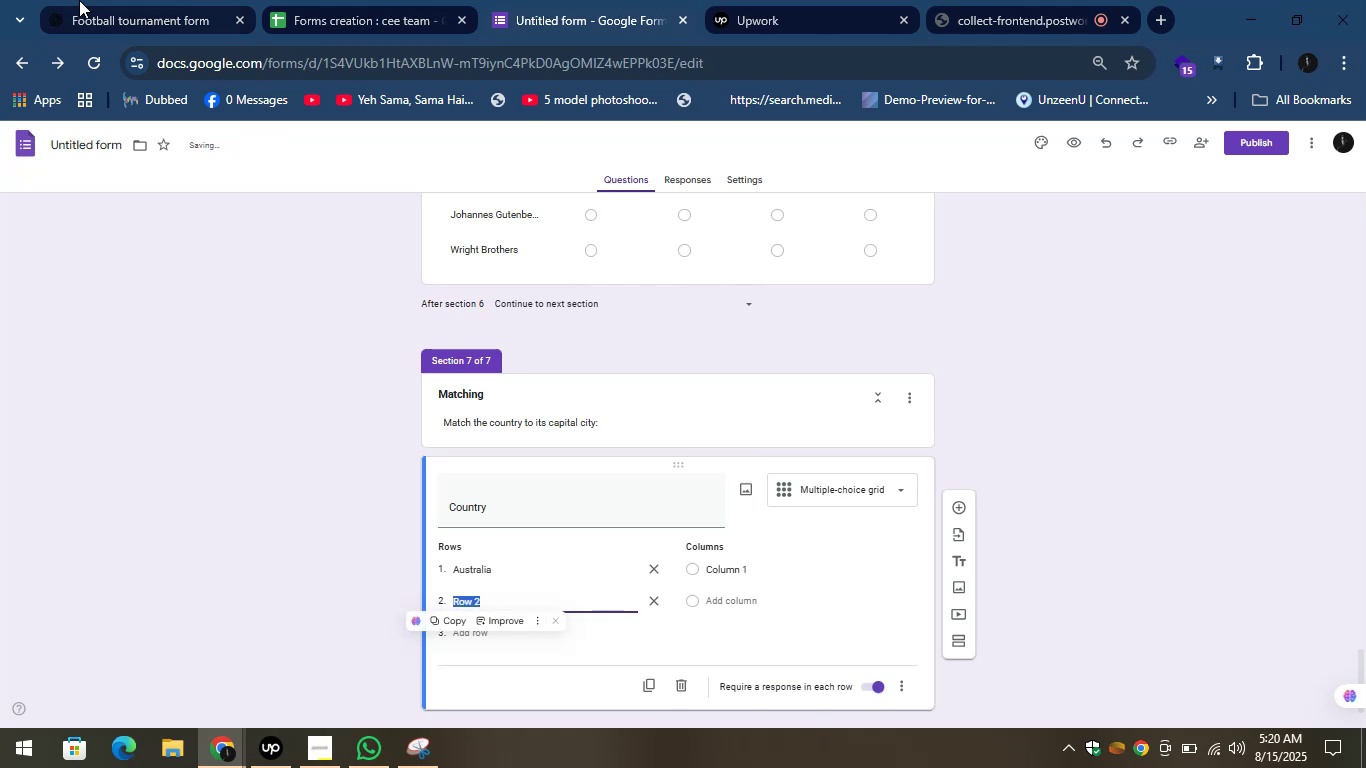 
left_click([80, 3])
 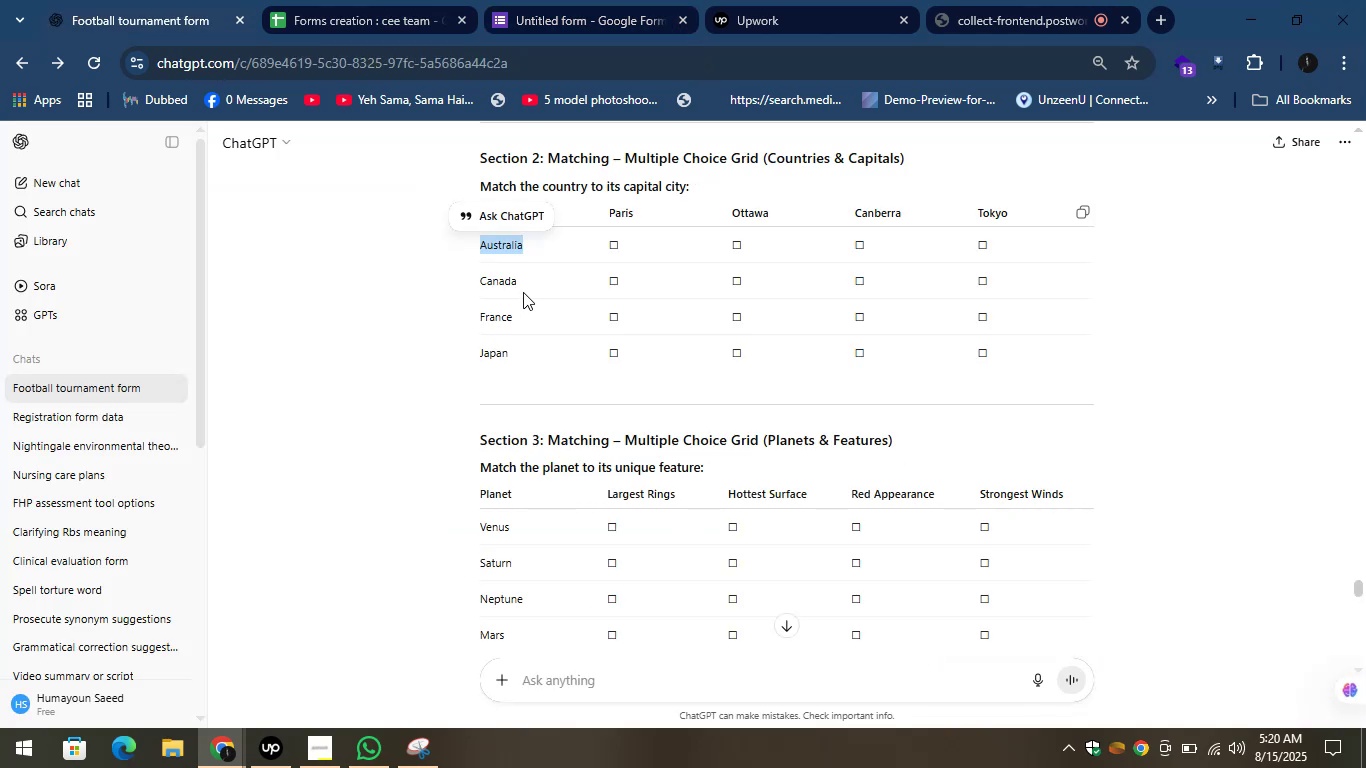 
left_click_drag(start_coordinate=[517, 280], to_coordinate=[477, 284])
 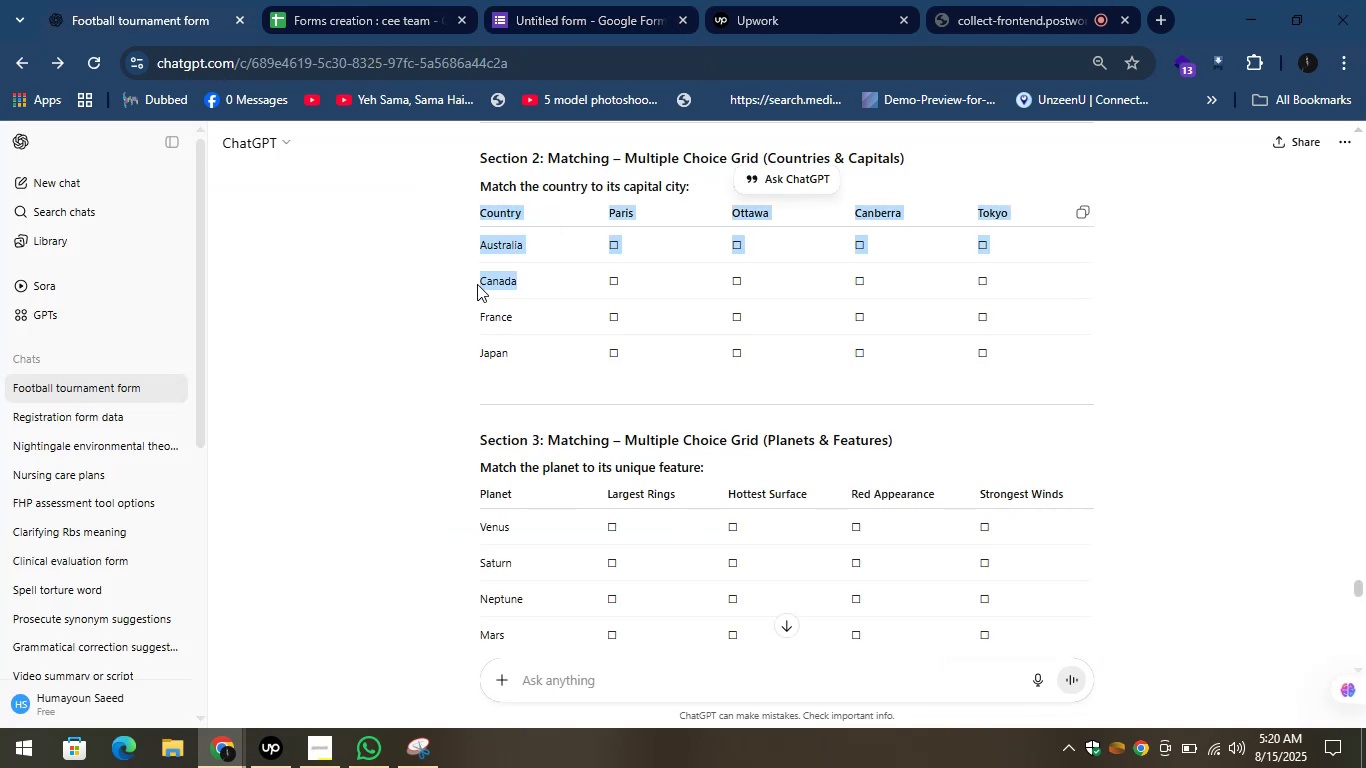 
hold_key(key=ControlLeft, duration=0.3)
 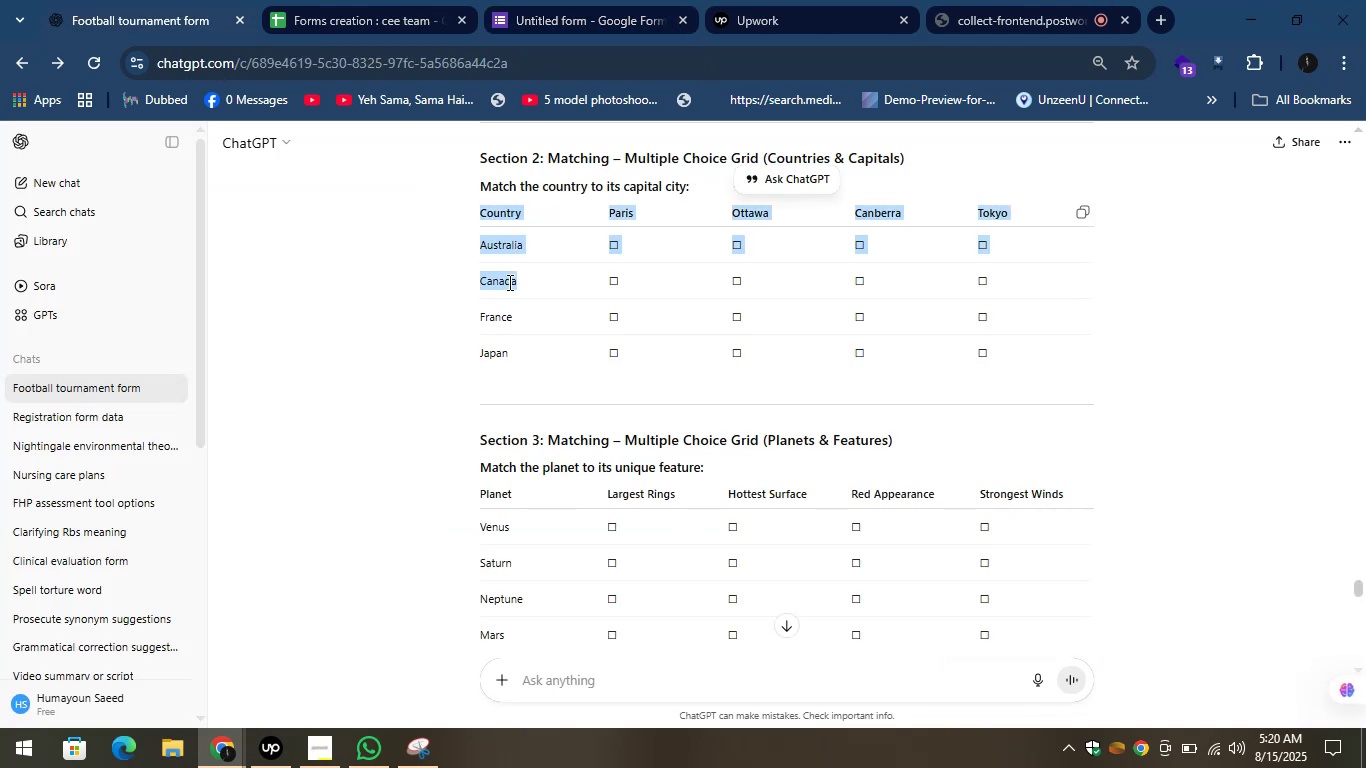 
left_click([508, 282])
 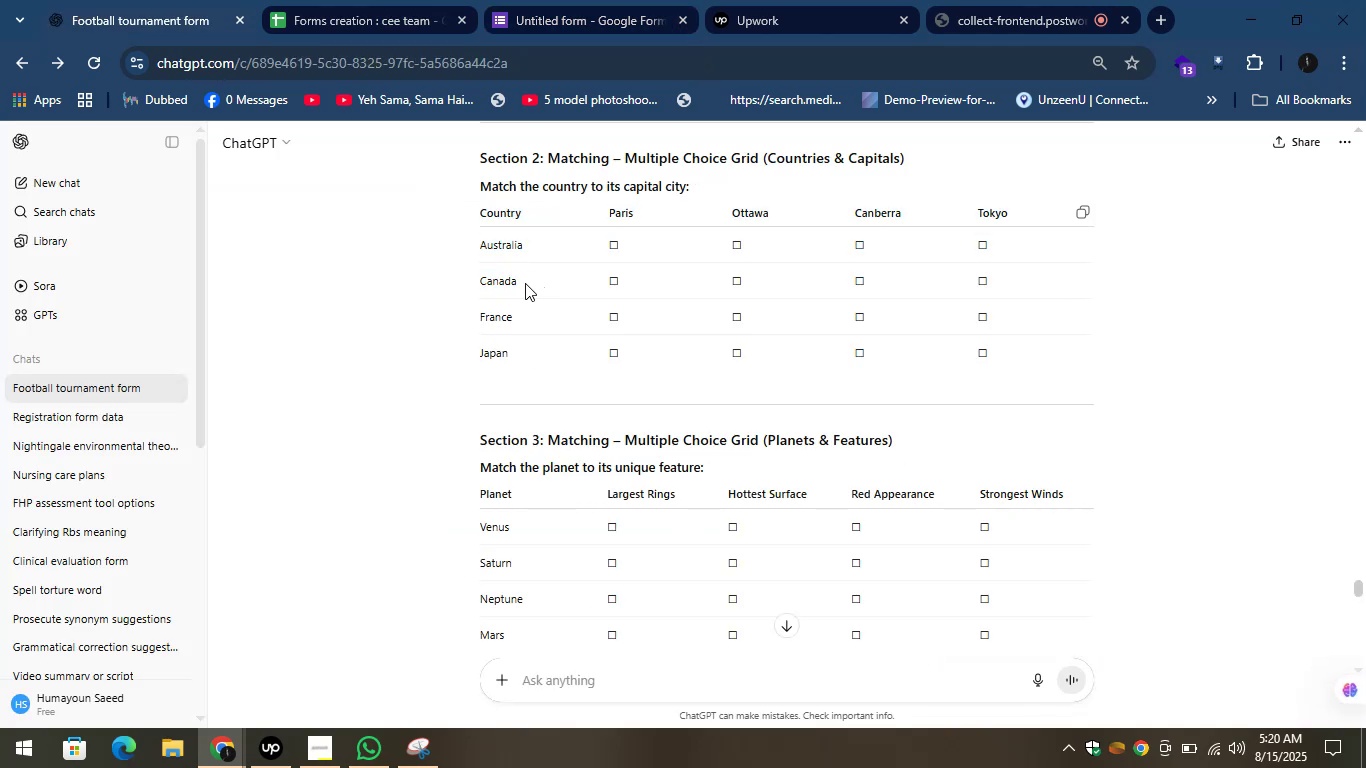 
left_click_drag(start_coordinate=[521, 283], to_coordinate=[479, 286])
 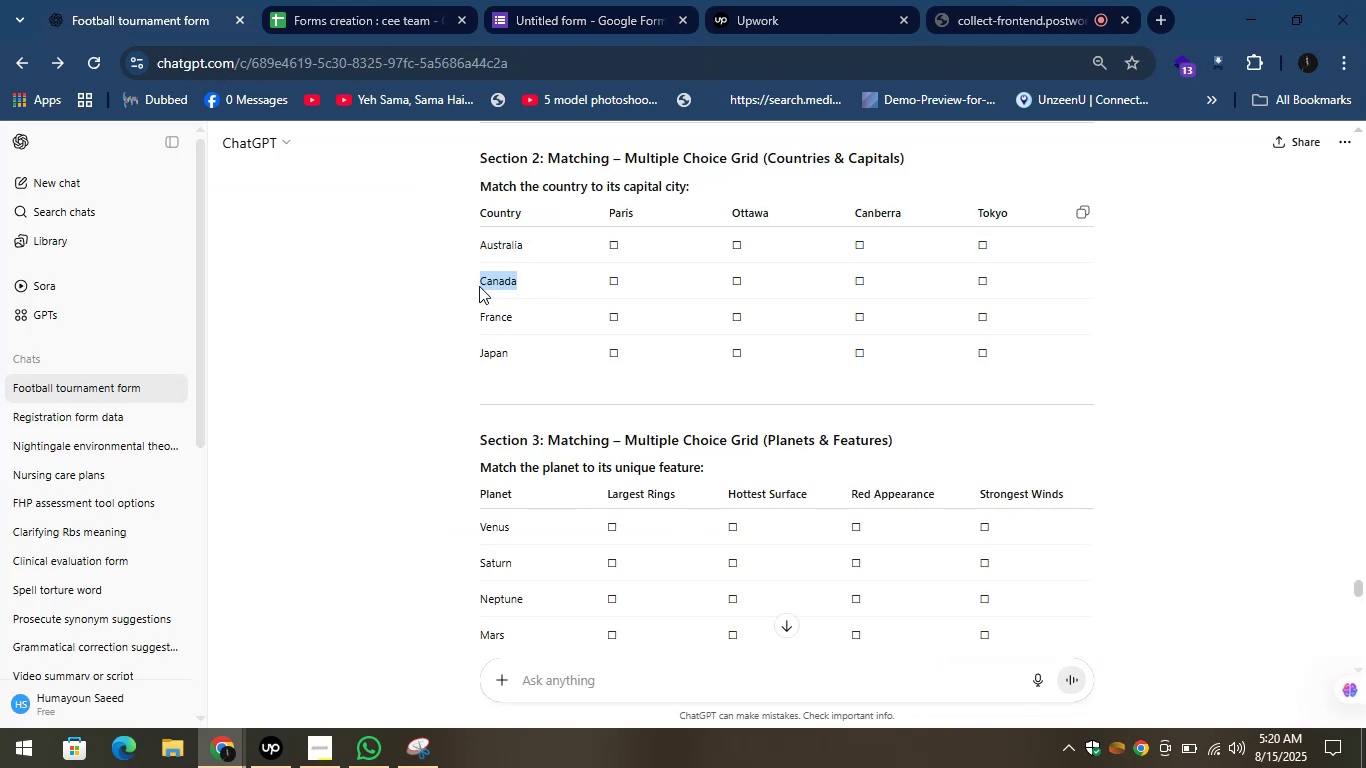 
key(Control+C)
 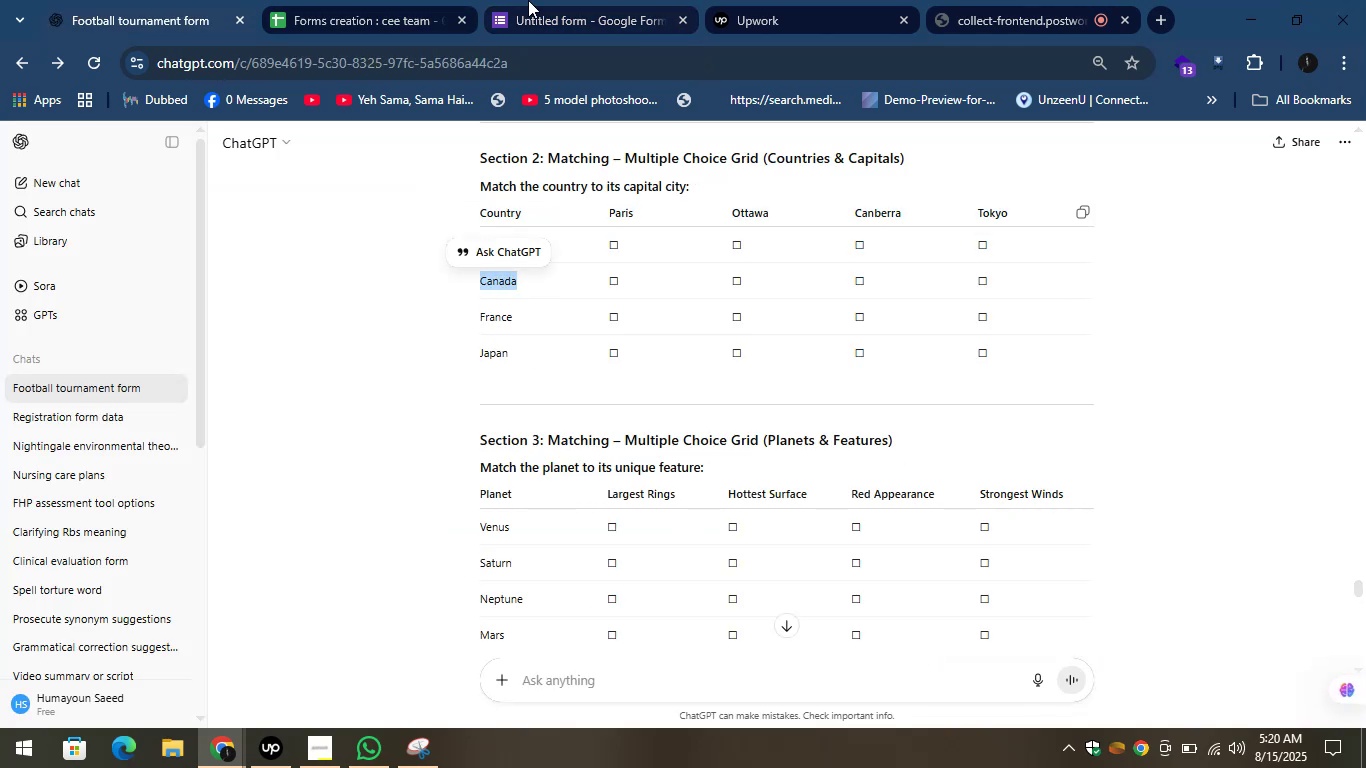 
left_click([528, 0])
 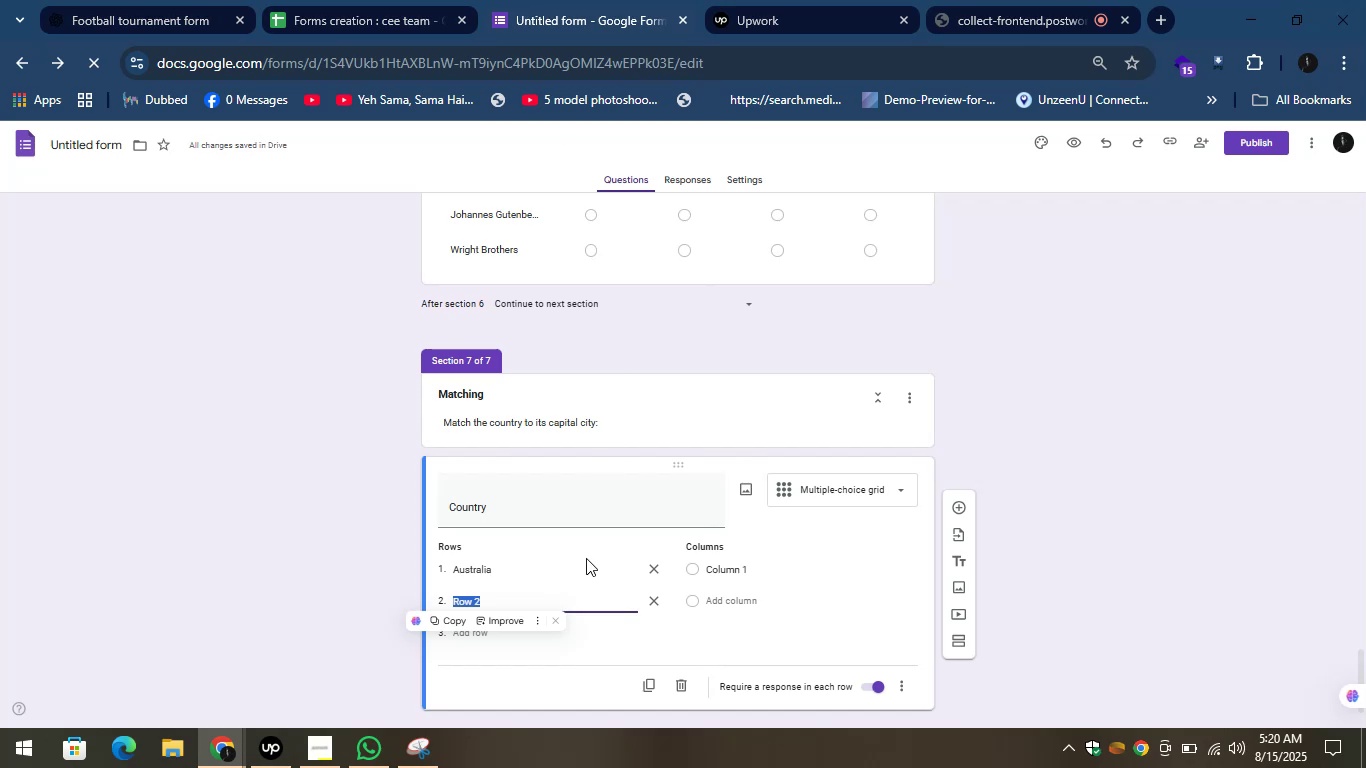 
key(Control+V)
 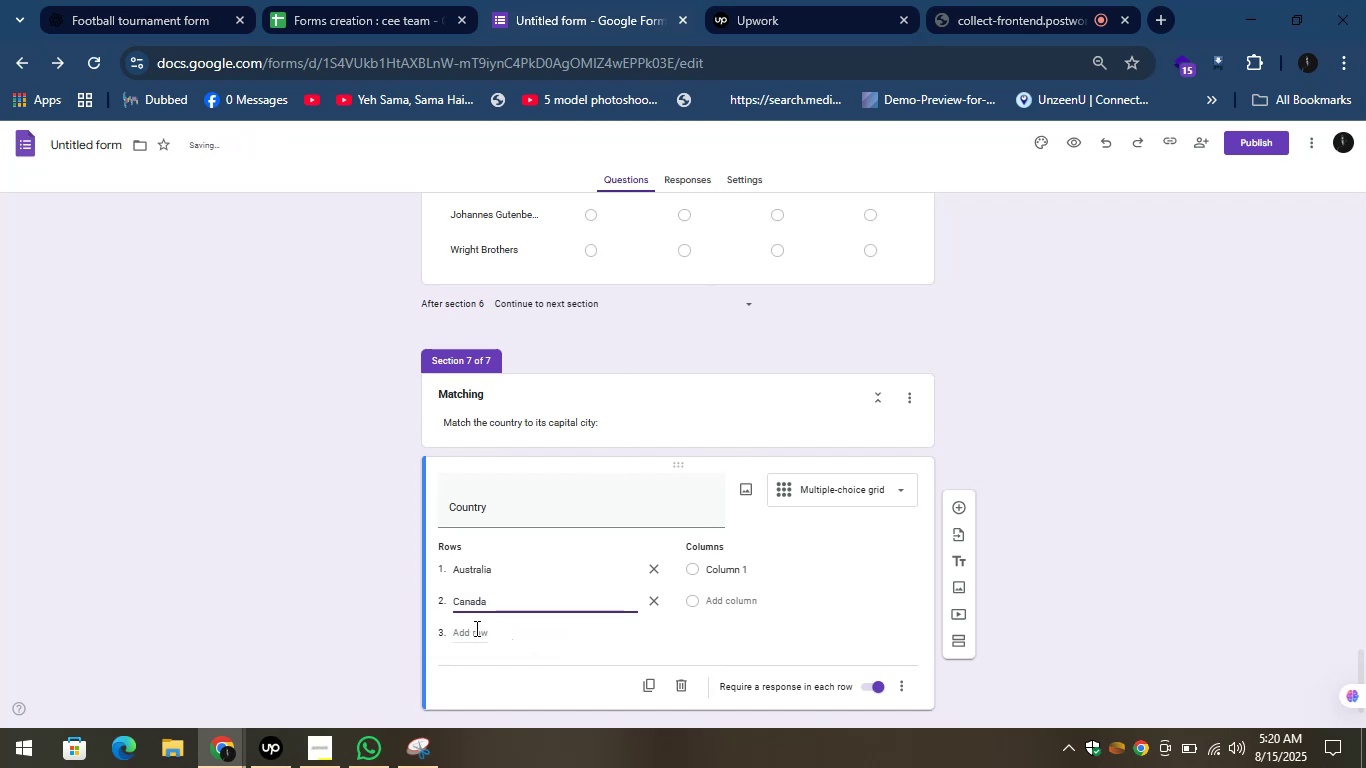 
left_click([475, 628])
 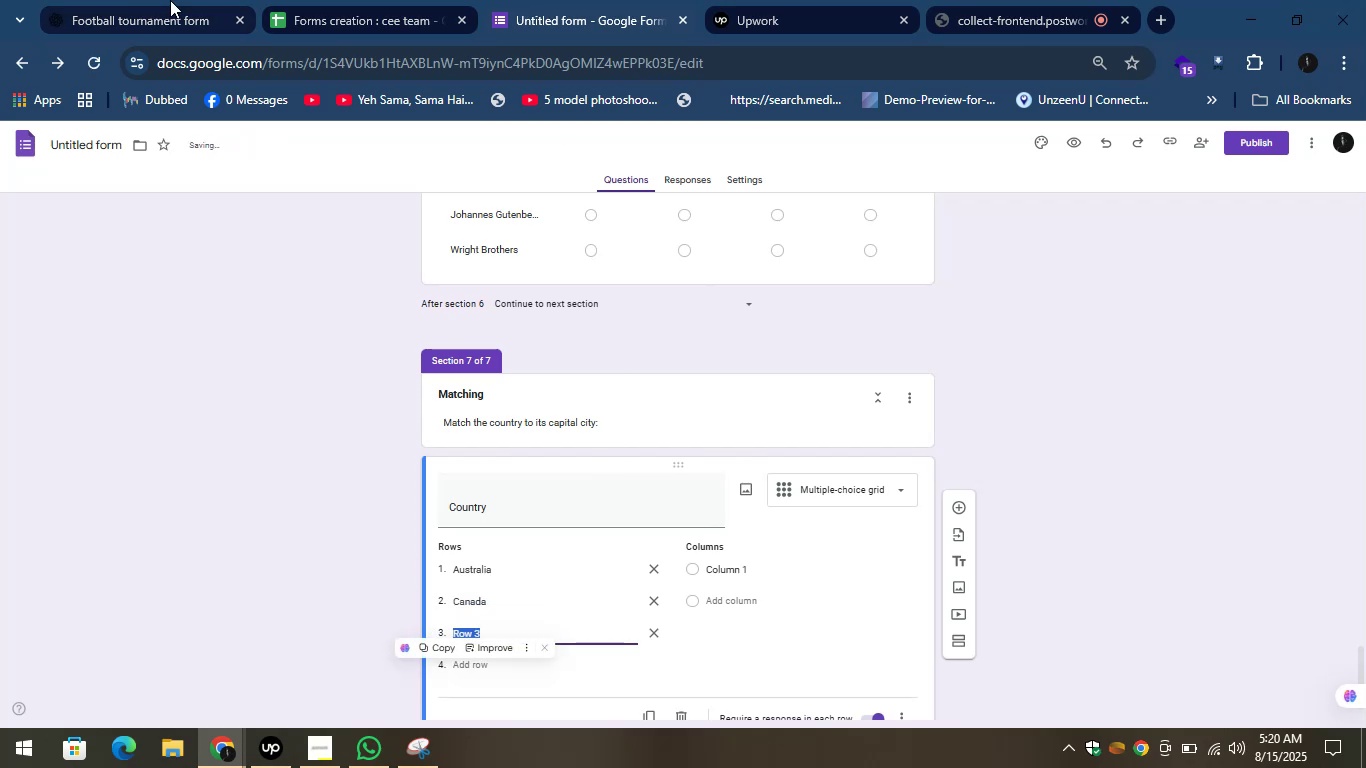 
left_click([172, 0])
 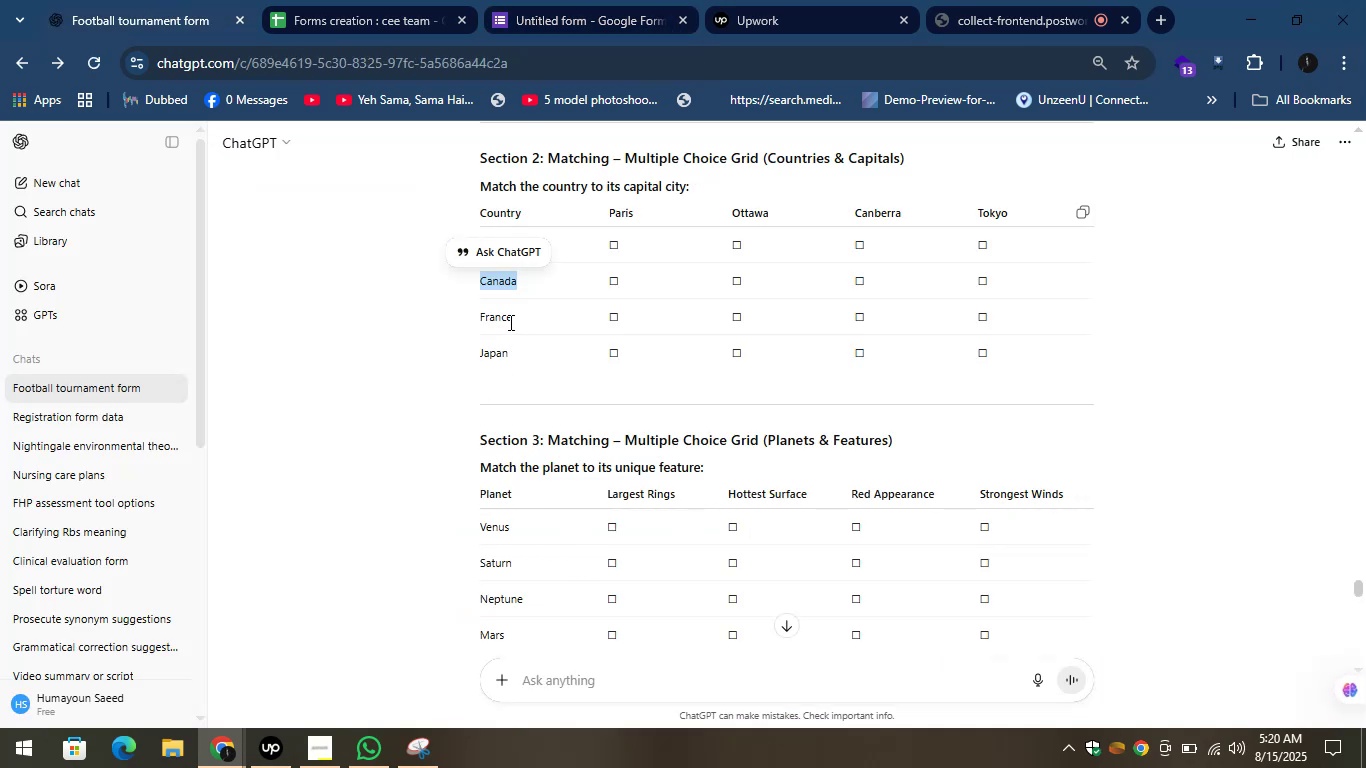 
left_click_drag(start_coordinate=[509, 322], to_coordinate=[484, 319])
 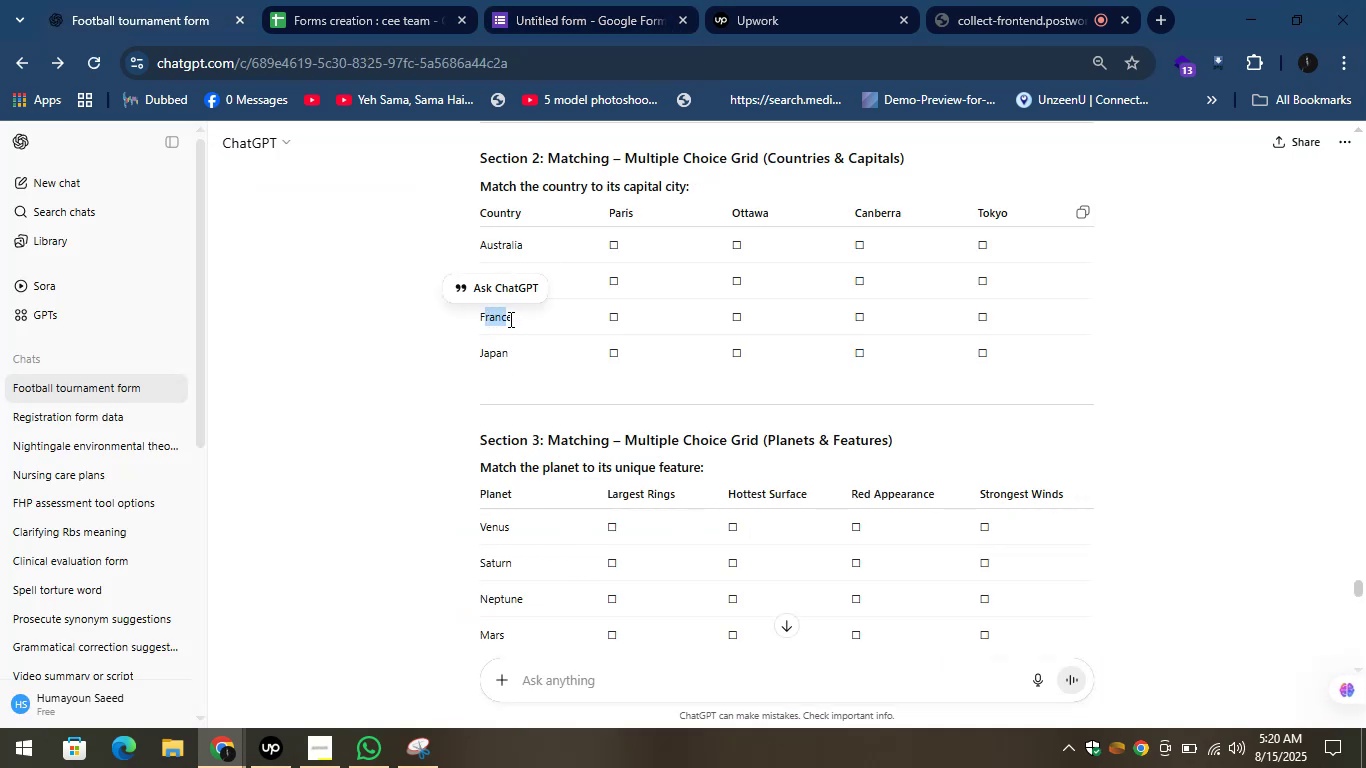 
left_click([509, 319])
 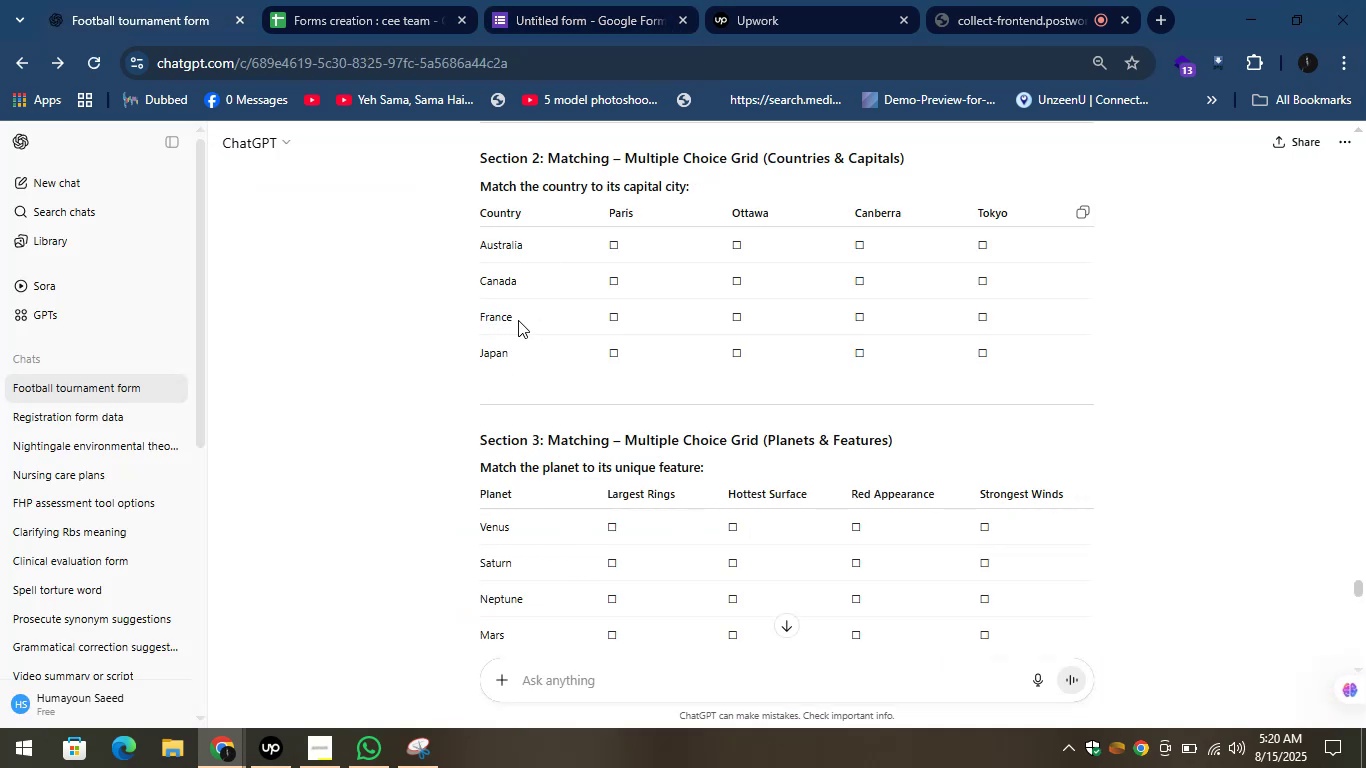 
left_click_drag(start_coordinate=[518, 320], to_coordinate=[482, 315])
 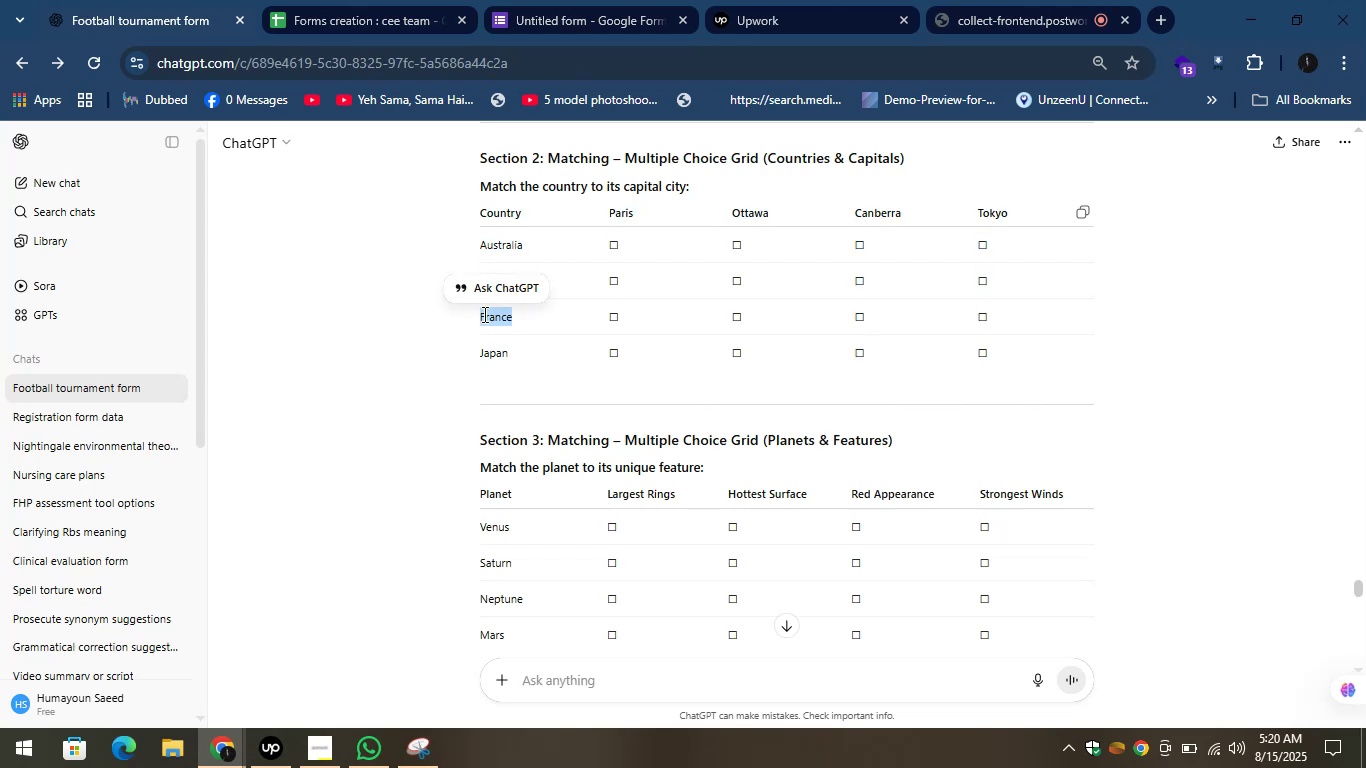 
key(Control+C)
 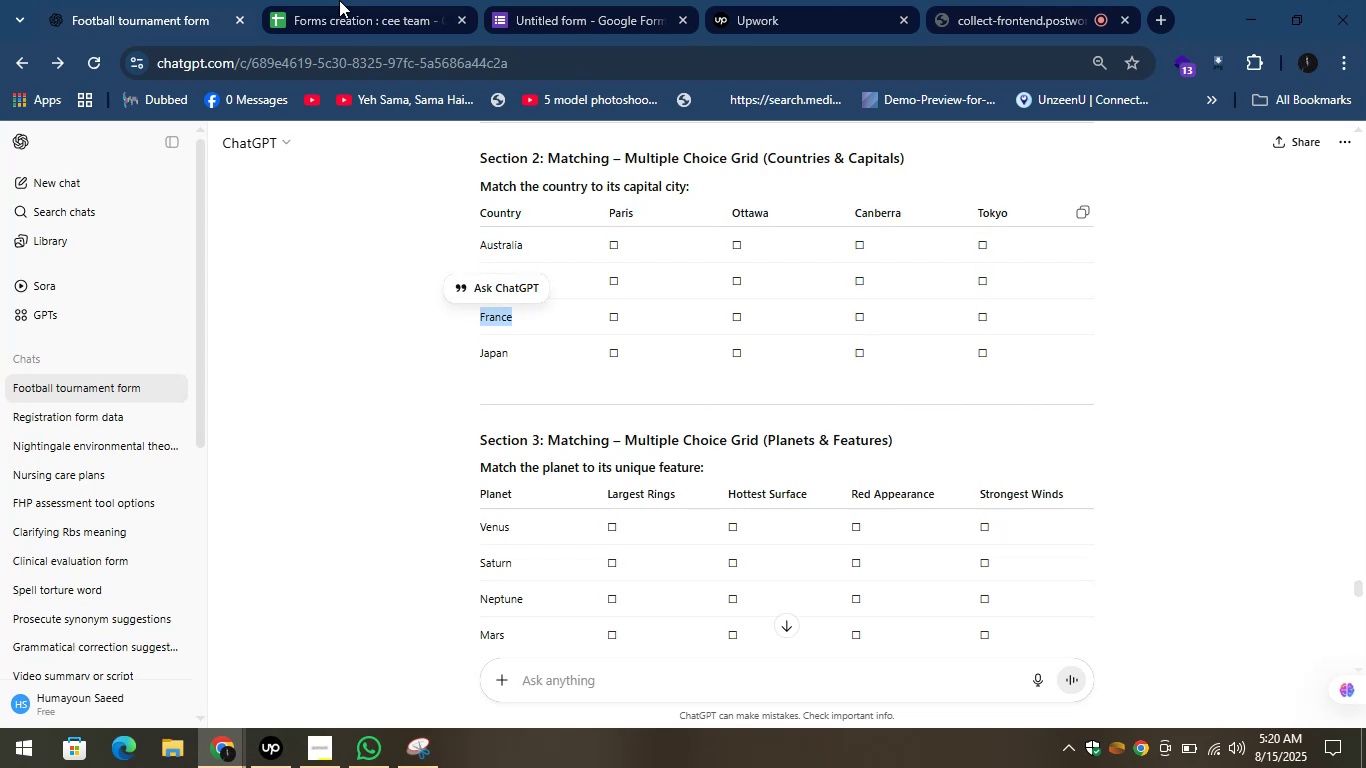 
left_click([338, 0])
 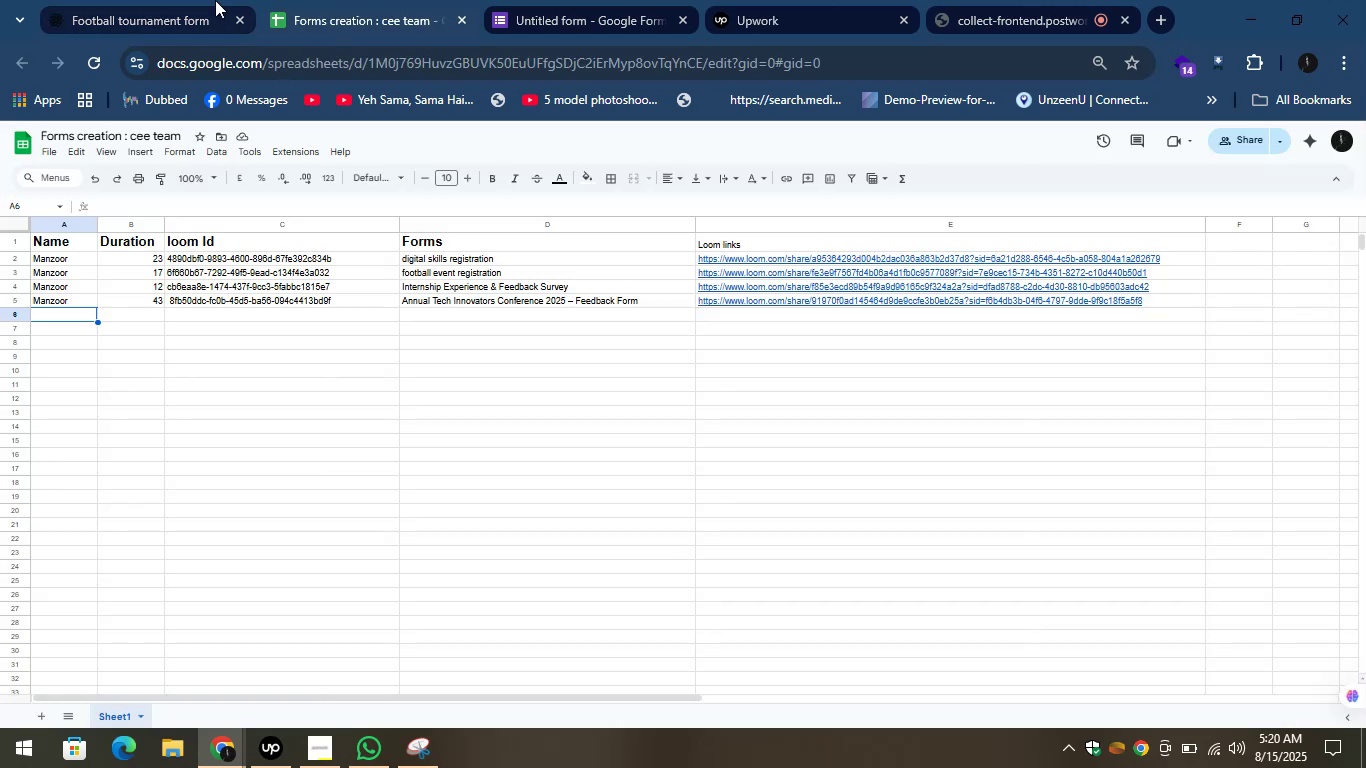 
left_click([194, 0])
 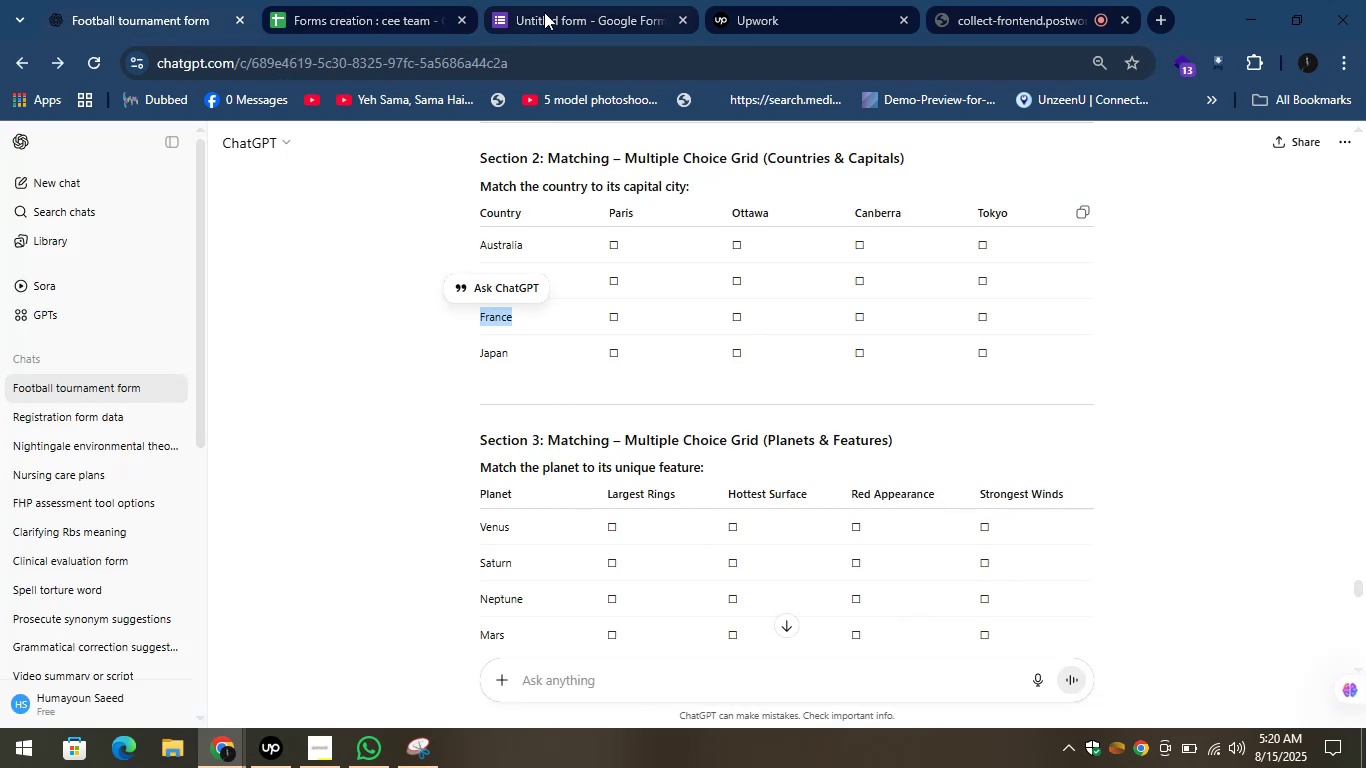 
left_click([544, 12])
 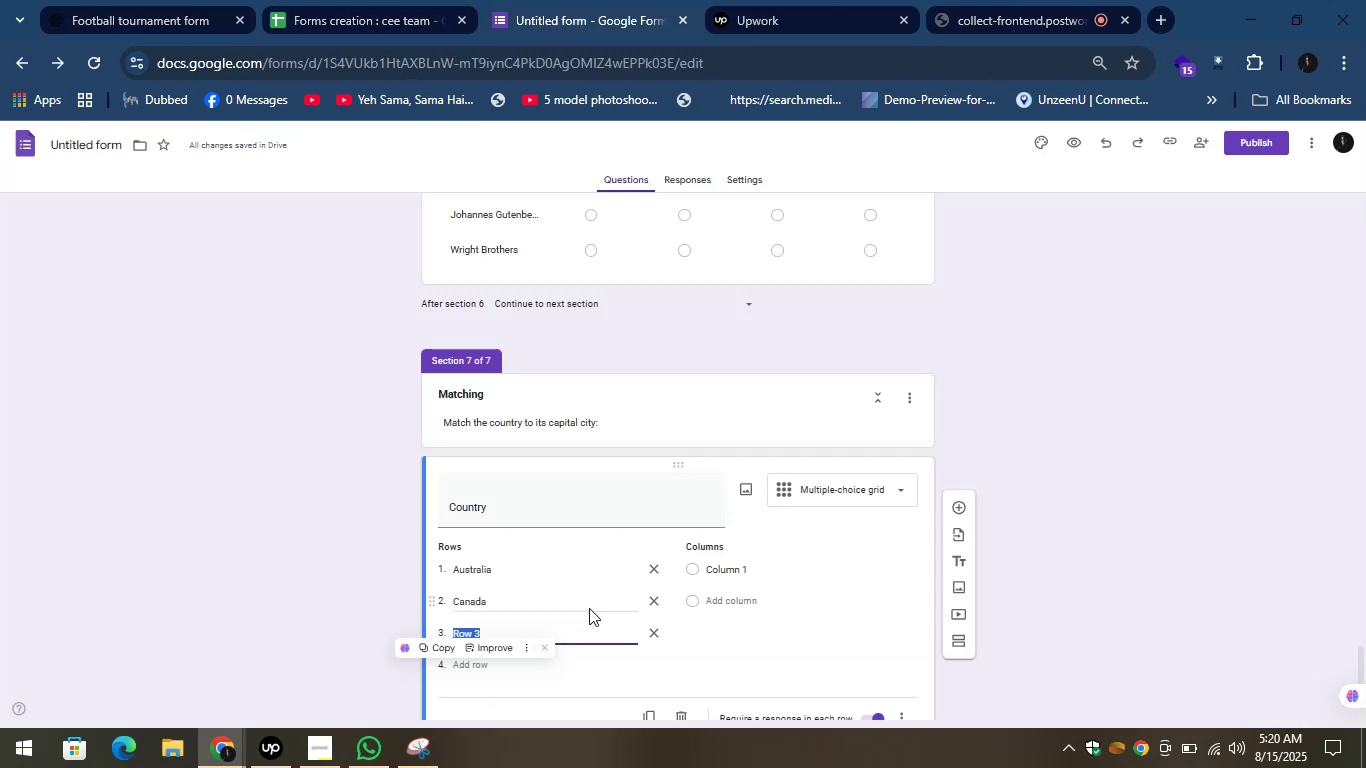 
key(Control+V)
 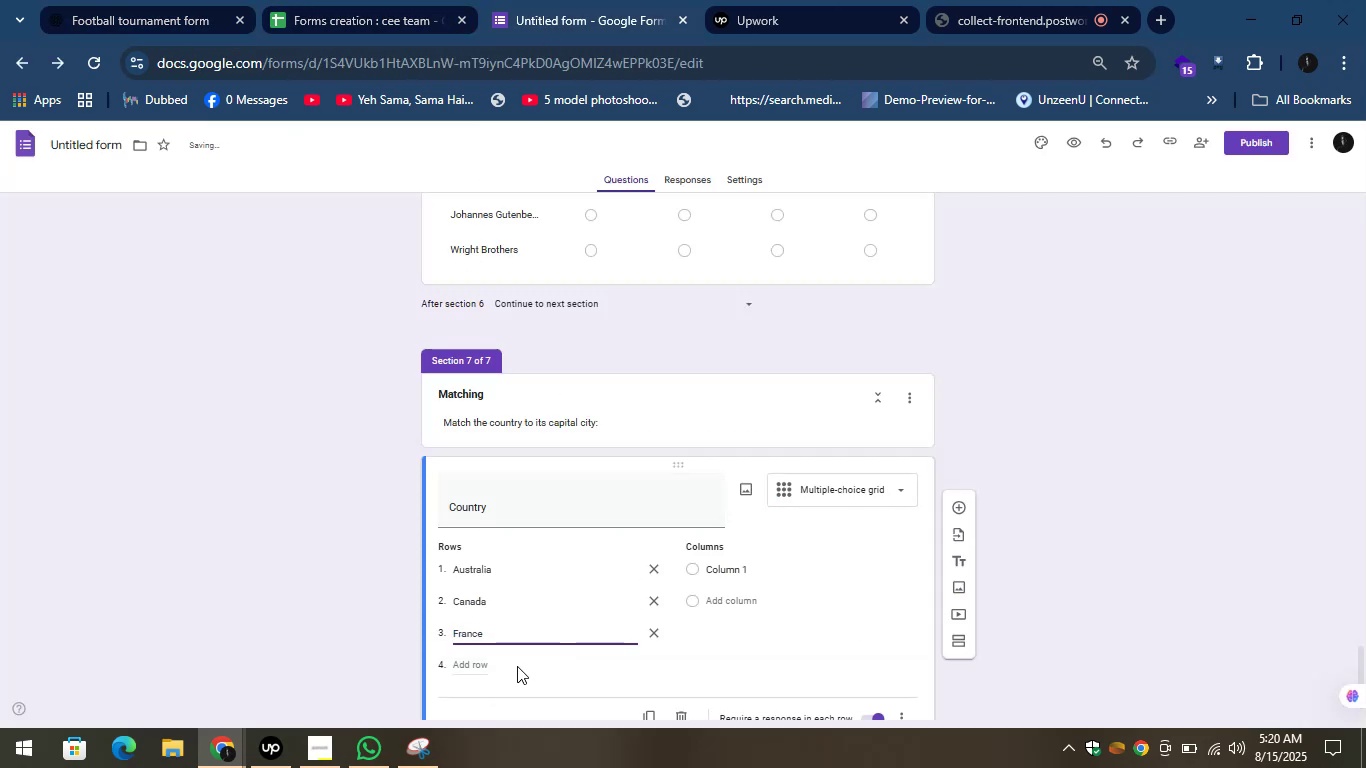 
left_click([517, 666])
 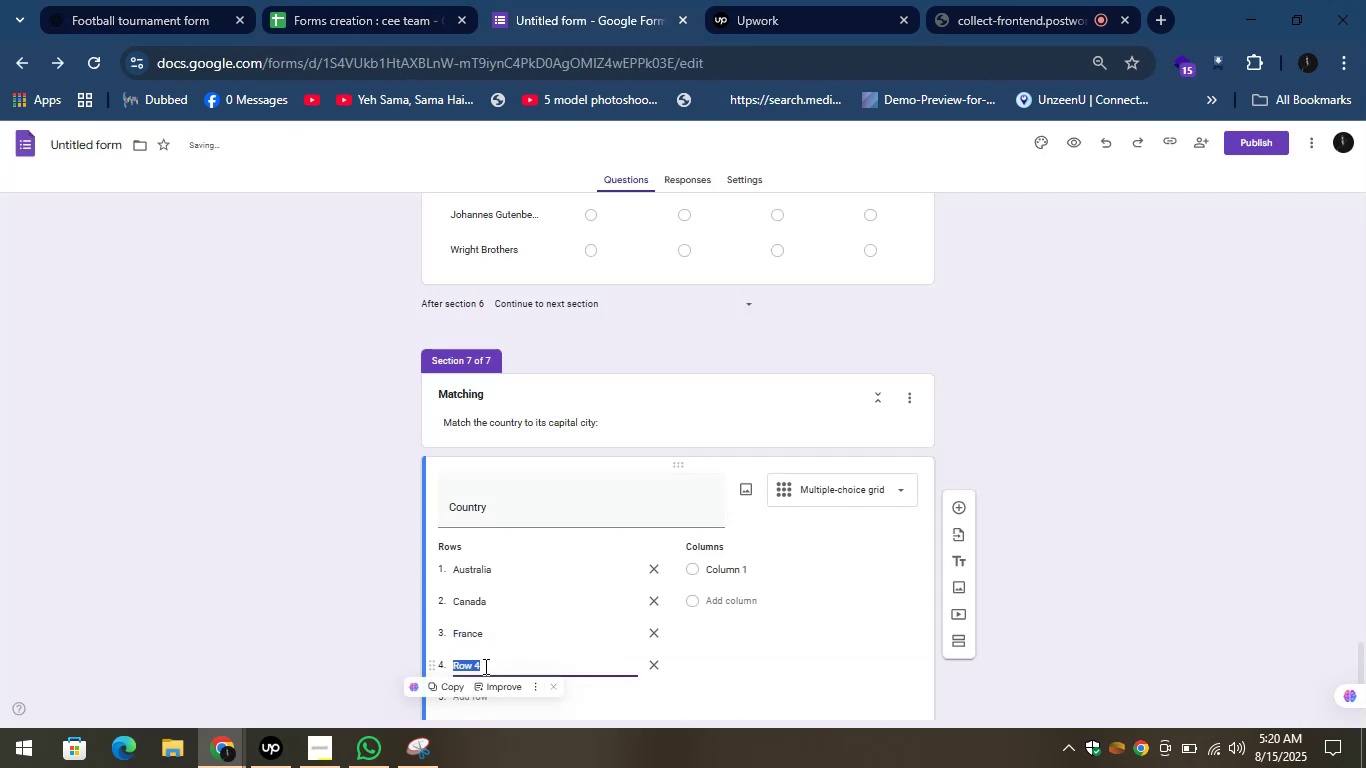 
type(Japan)
 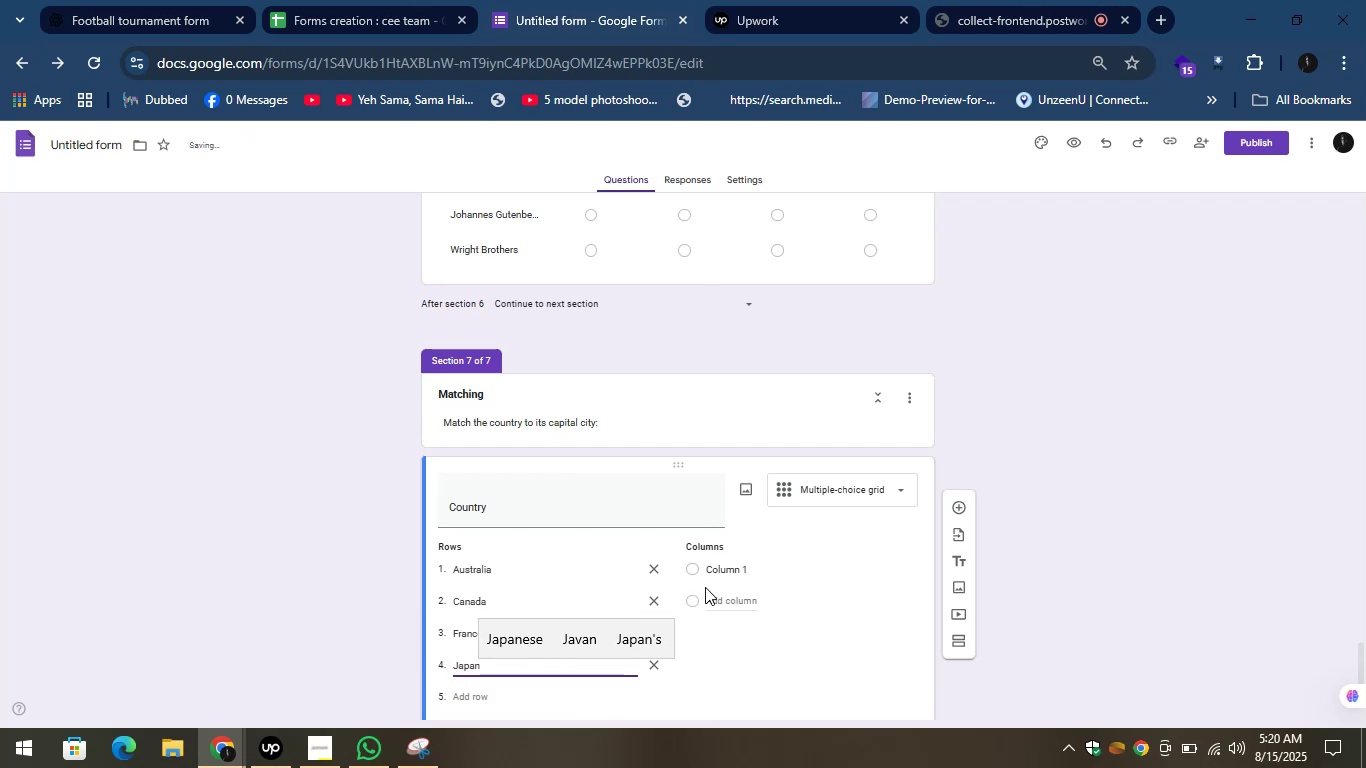 
left_click([715, 580])
 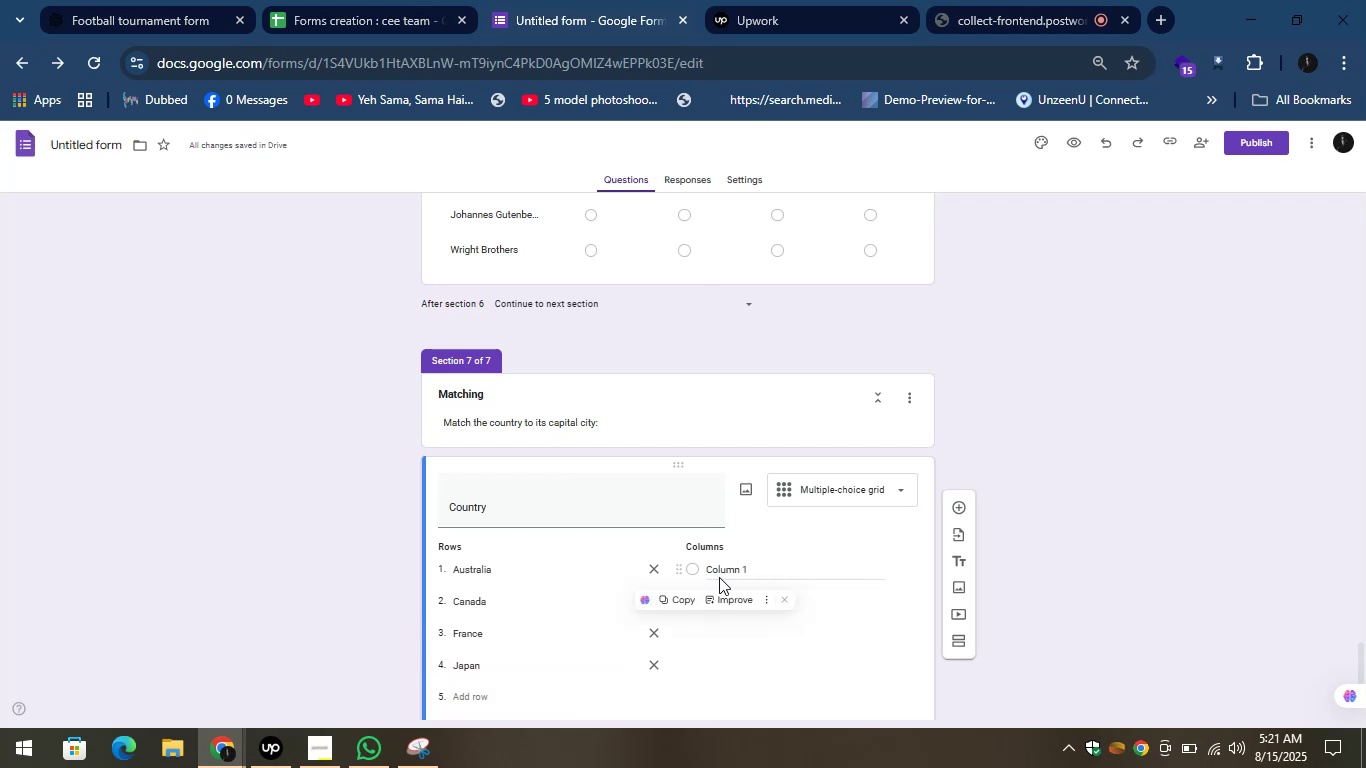 
left_click([719, 577])
 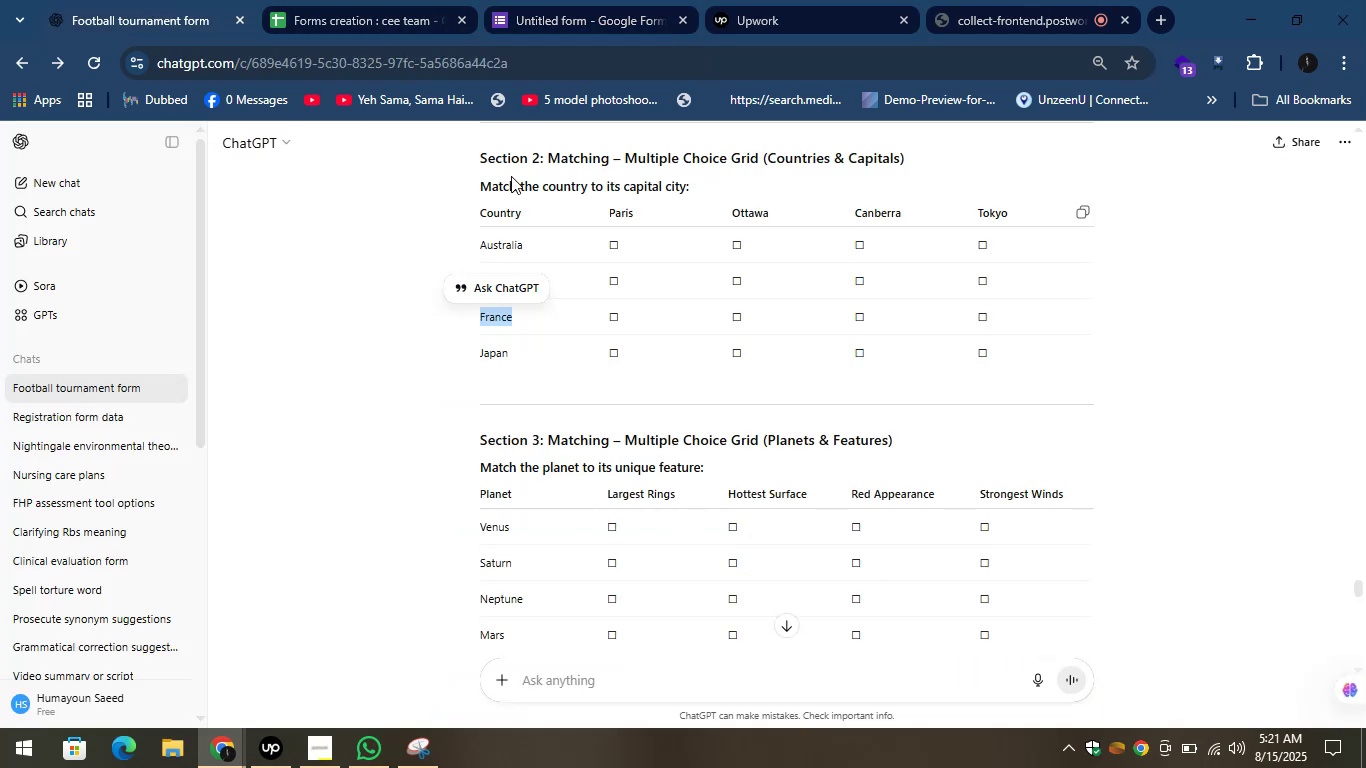 
left_click_drag(start_coordinate=[639, 208], to_coordinate=[586, 208])
 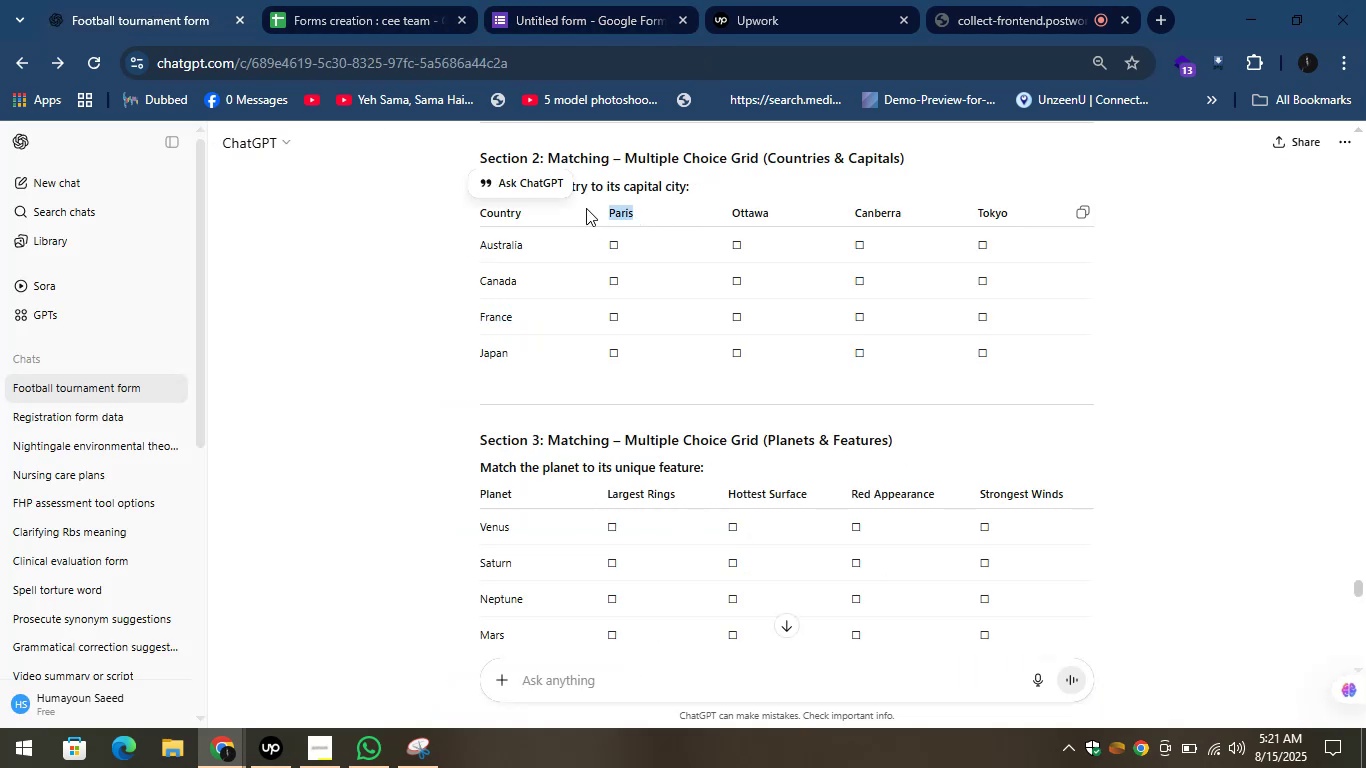 
key(Control+C)
 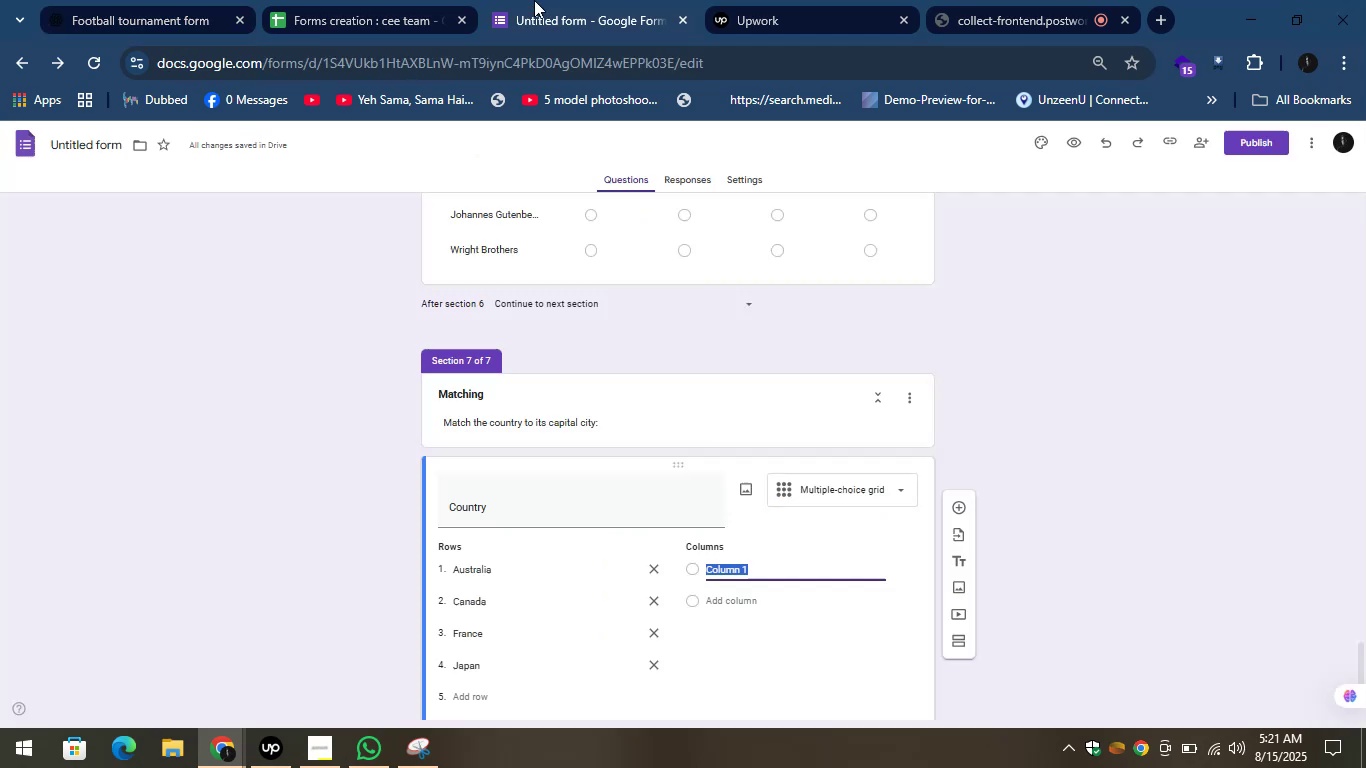 
left_click([534, 0])
 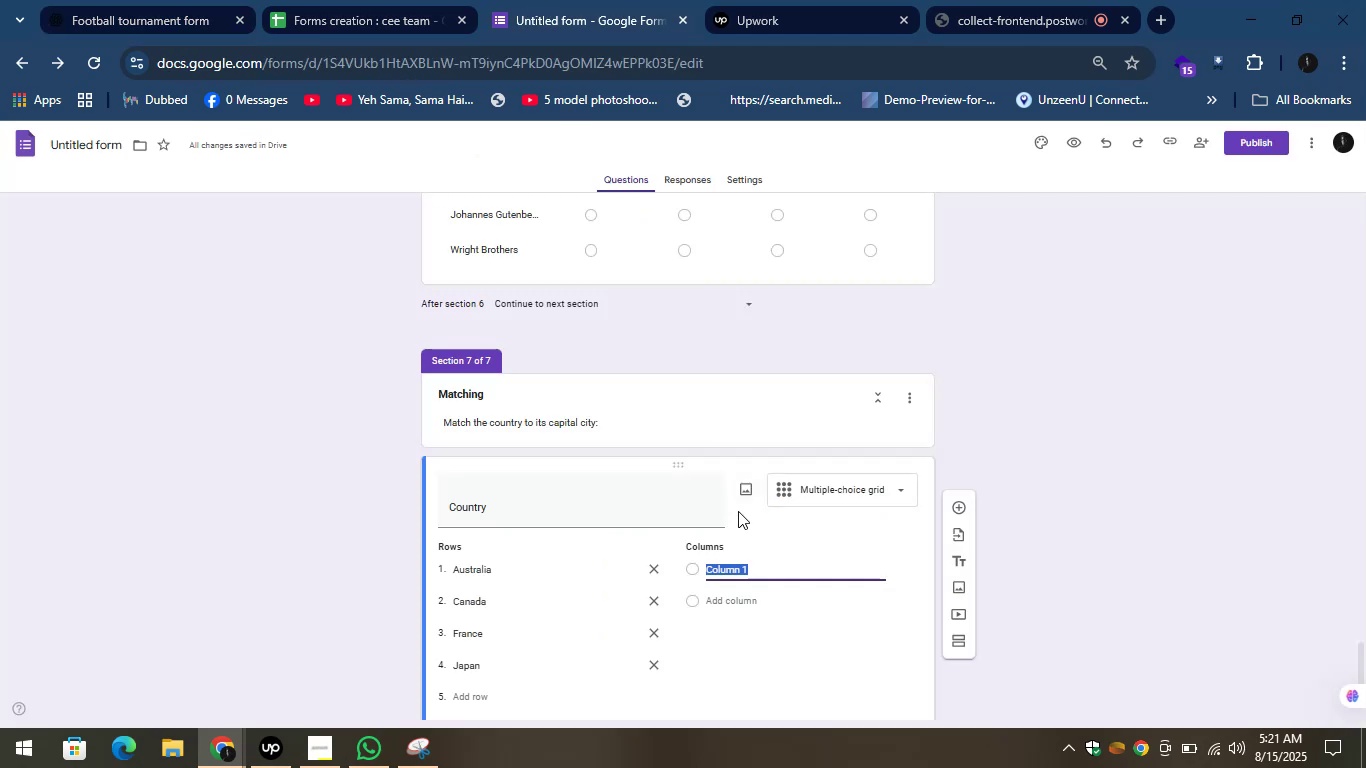 
key(Control+V)
 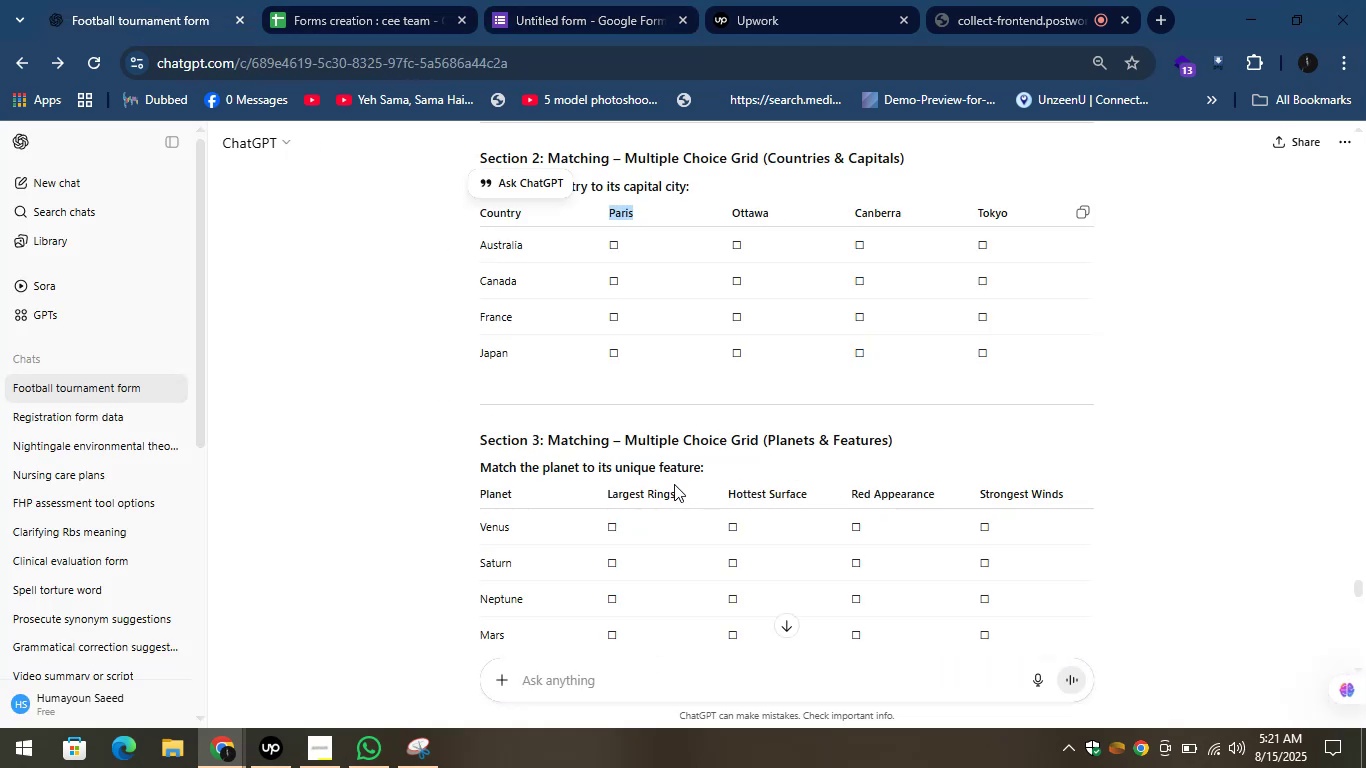 
wait(5.05)
 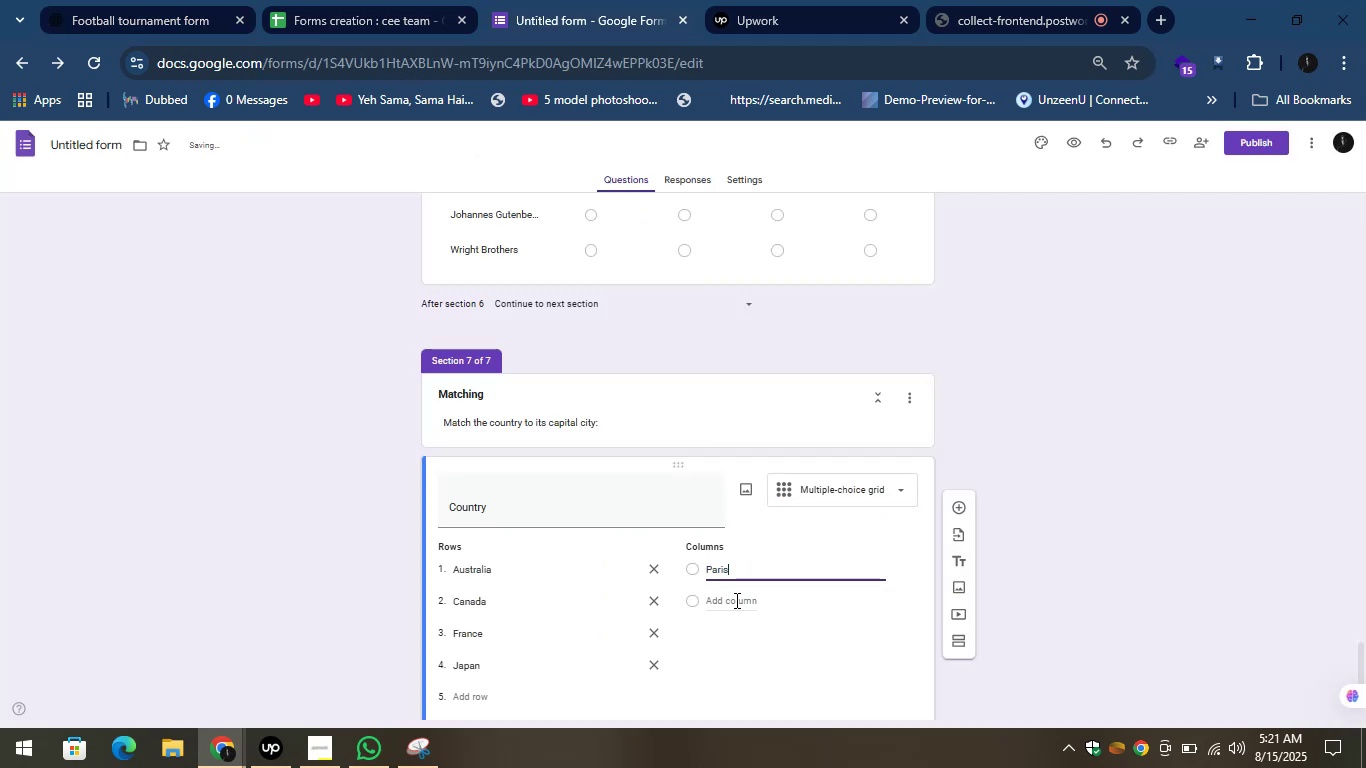 
left_click_drag(start_coordinate=[767, 214], to_coordinate=[733, 214])
 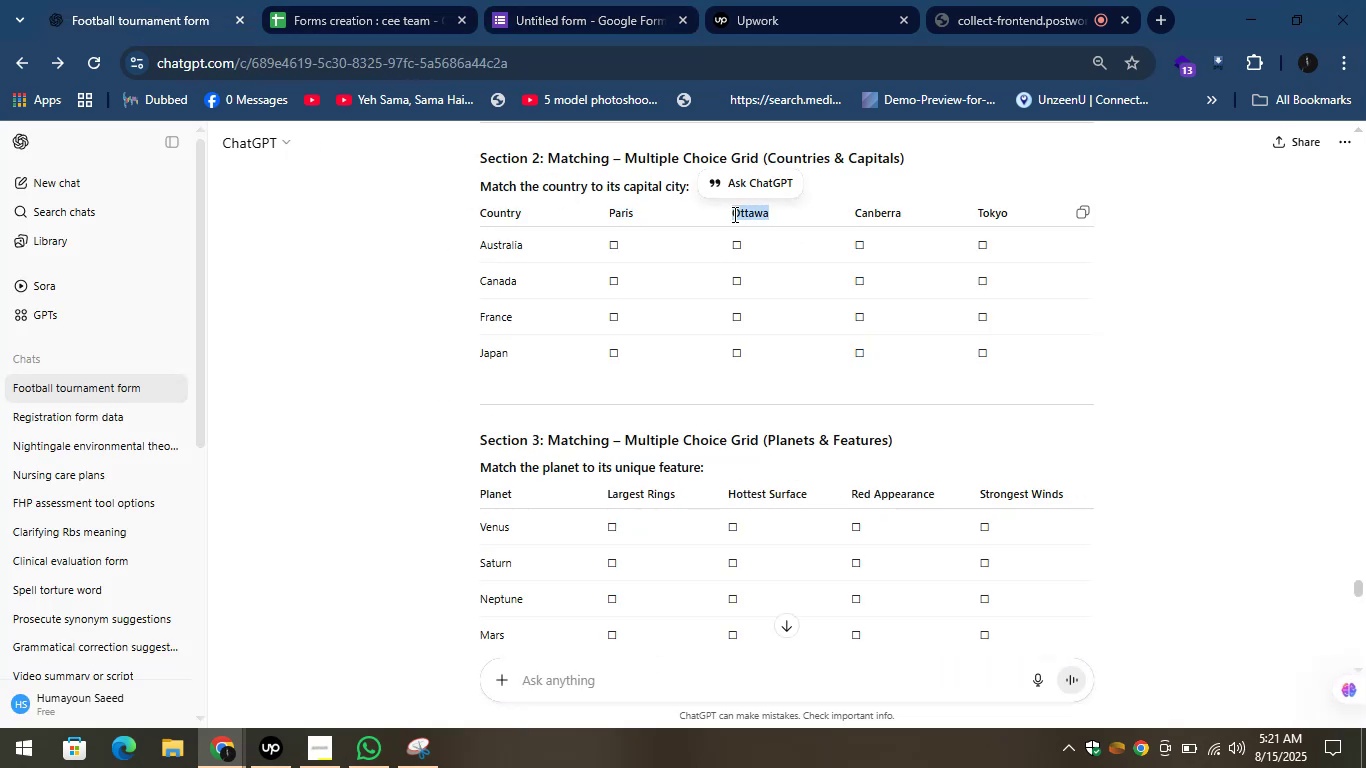 
key(Control+C)
 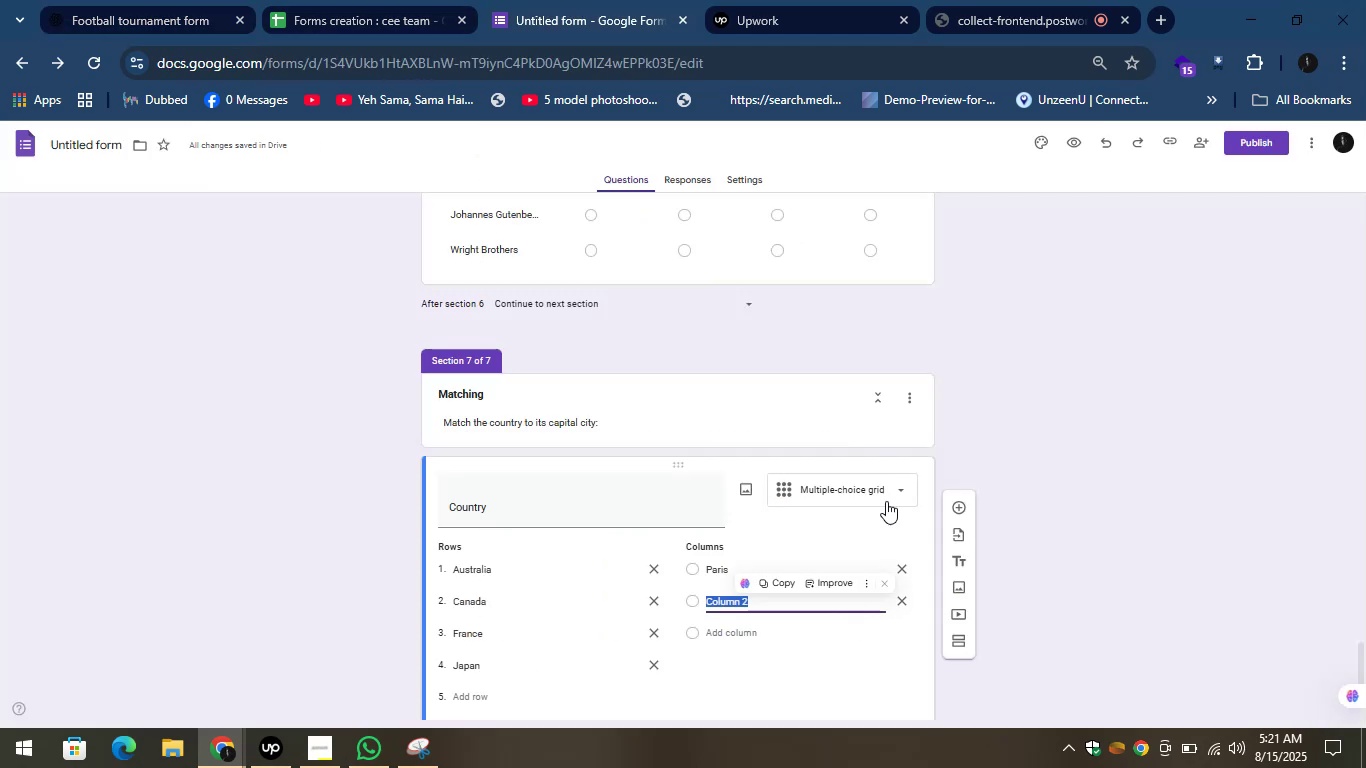 
key(Control+V)
 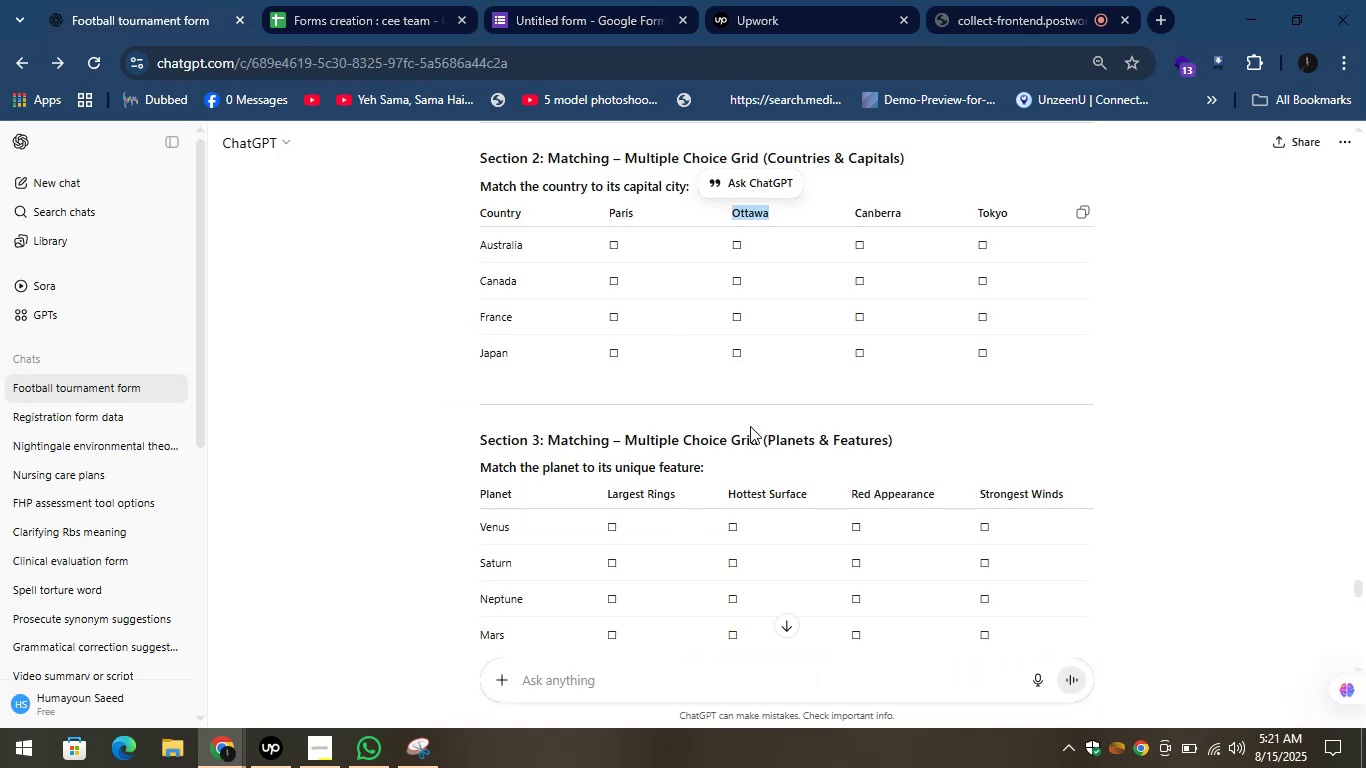 
left_click_drag(start_coordinate=[914, 209], to_coordinate=[856, 214])
 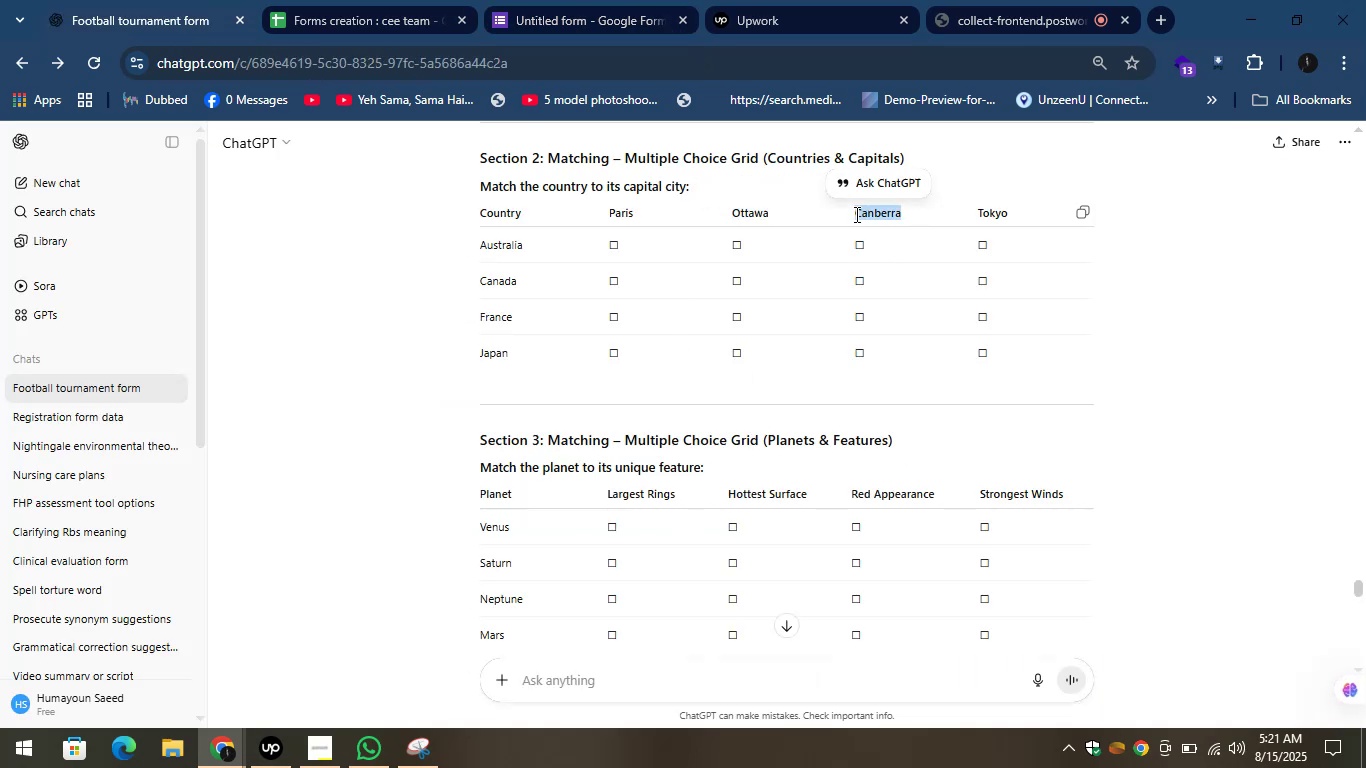 
key(Control+C)
 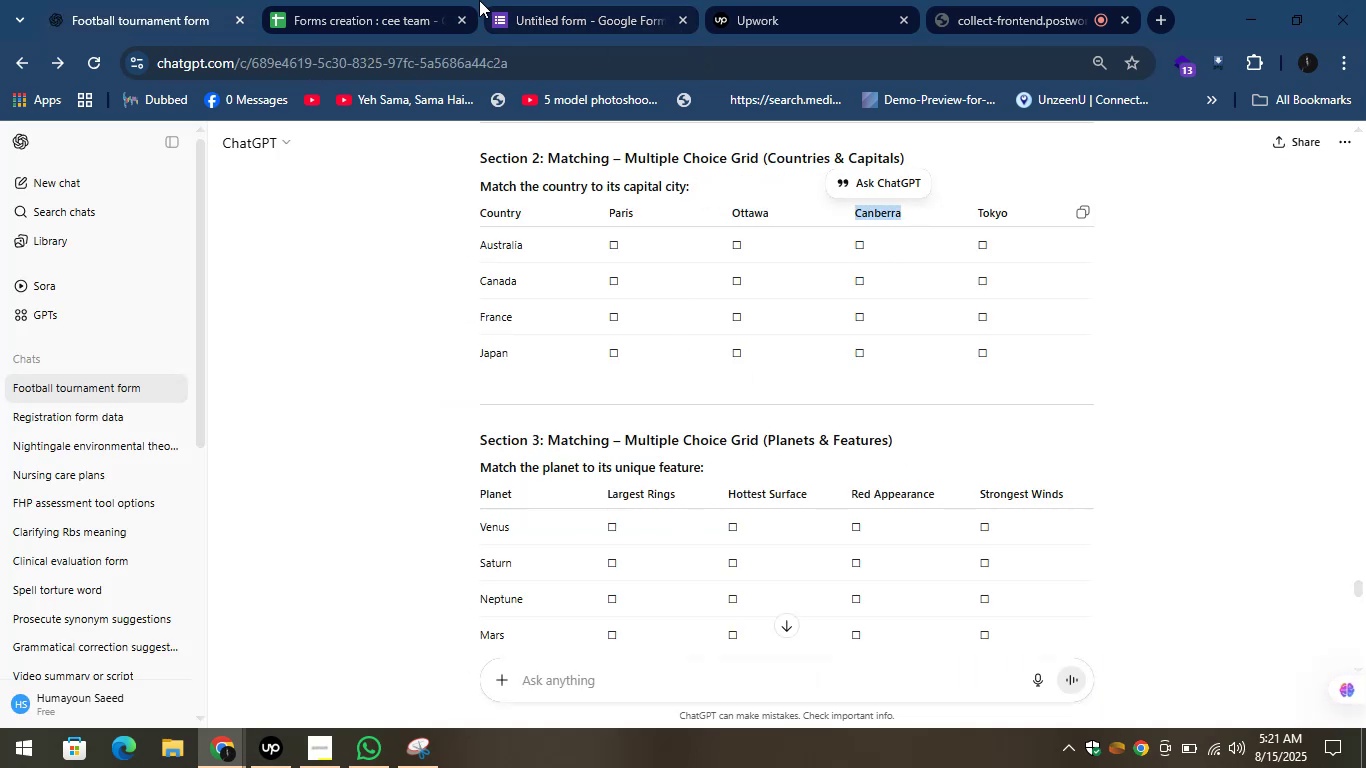 
left_click([479, 0])
 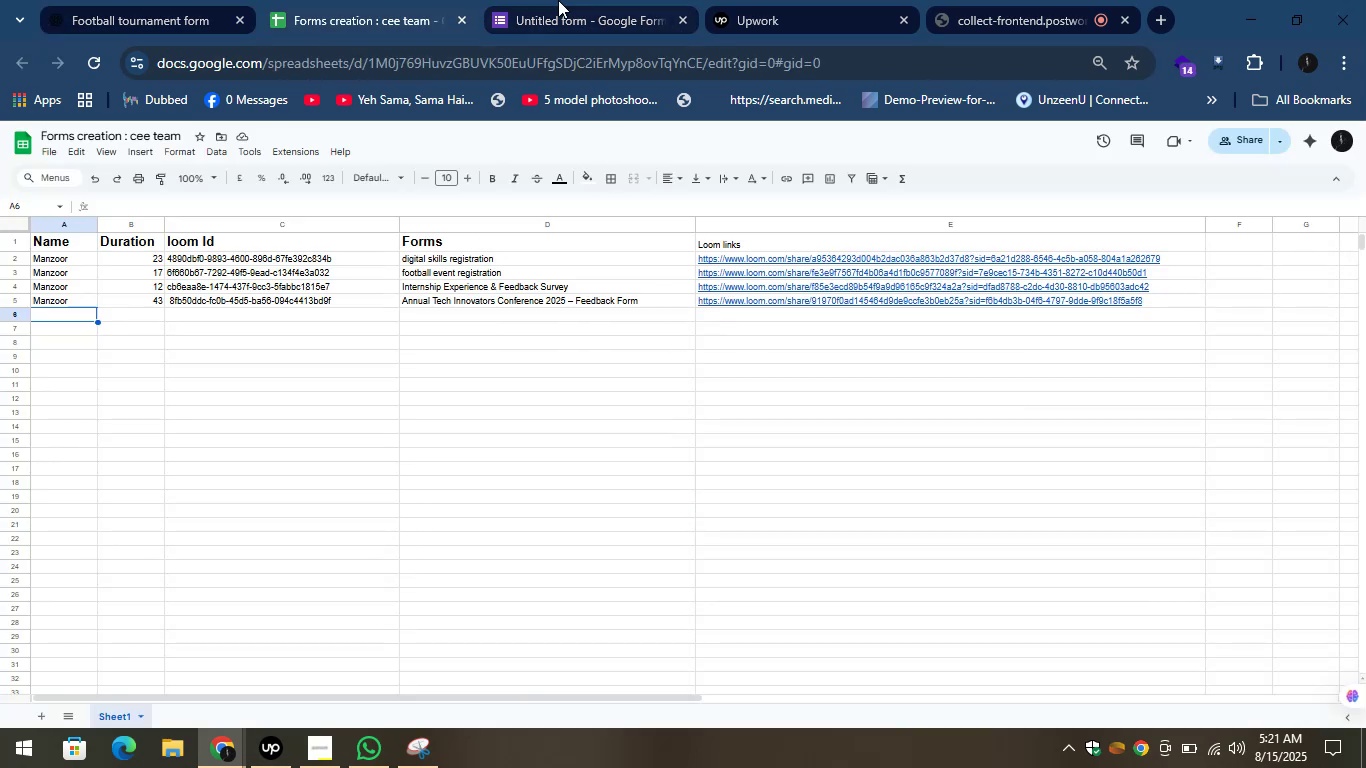 
left_click([558, 0])
 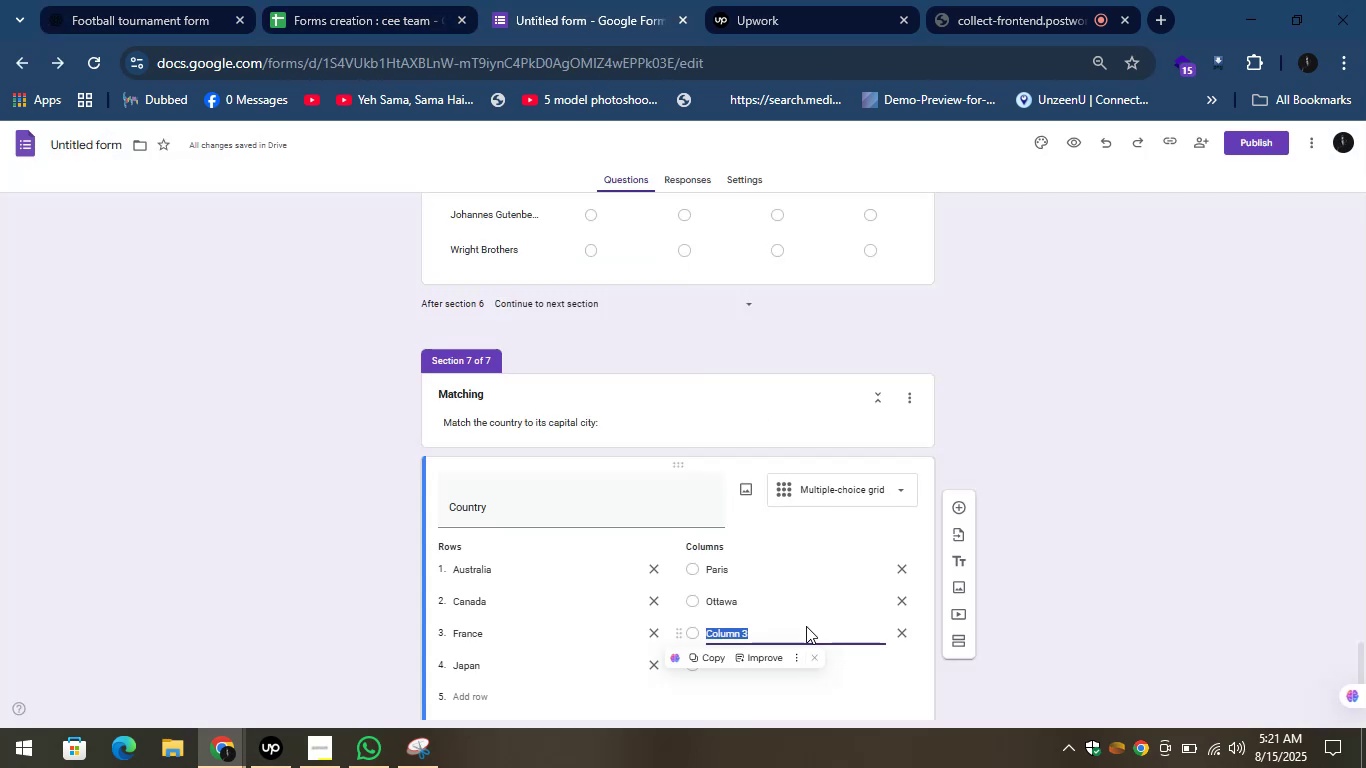 
key(Control+V)
 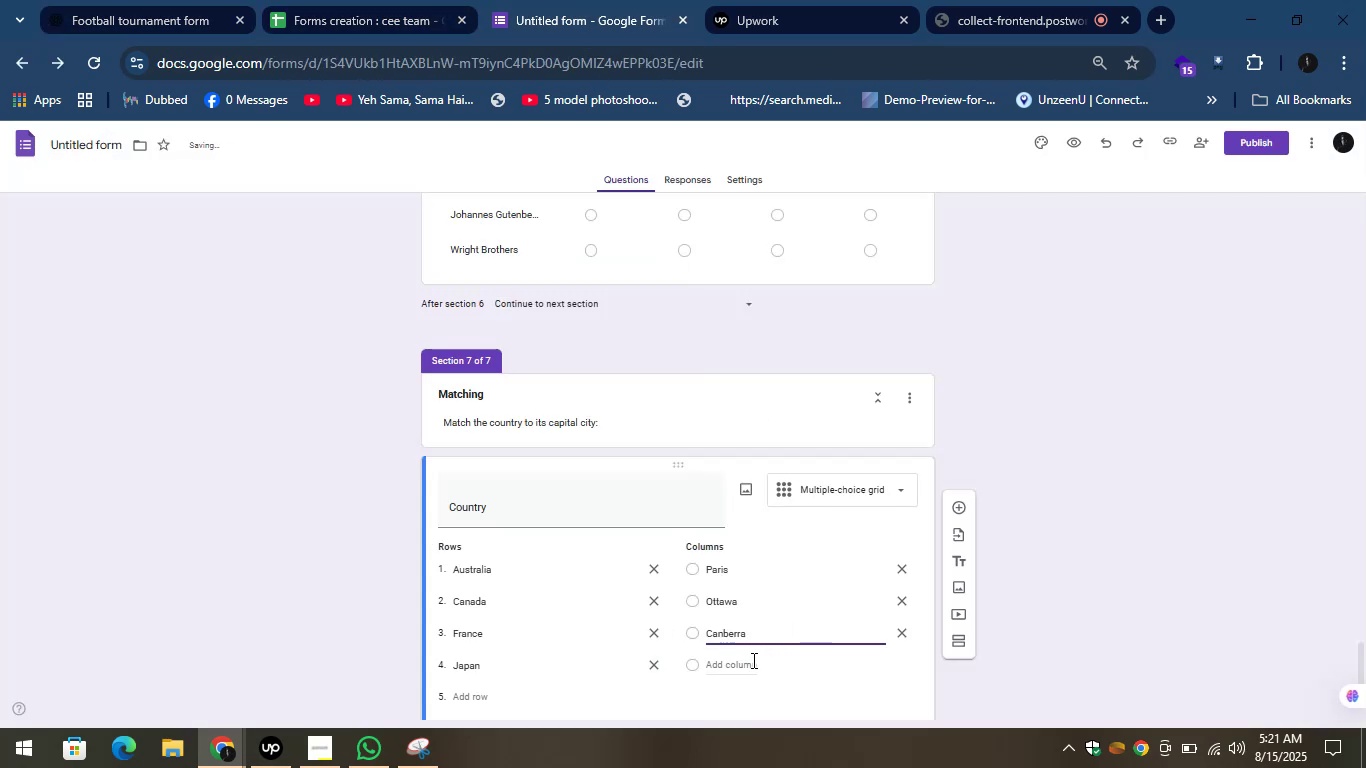 
left_click([749, 659])
 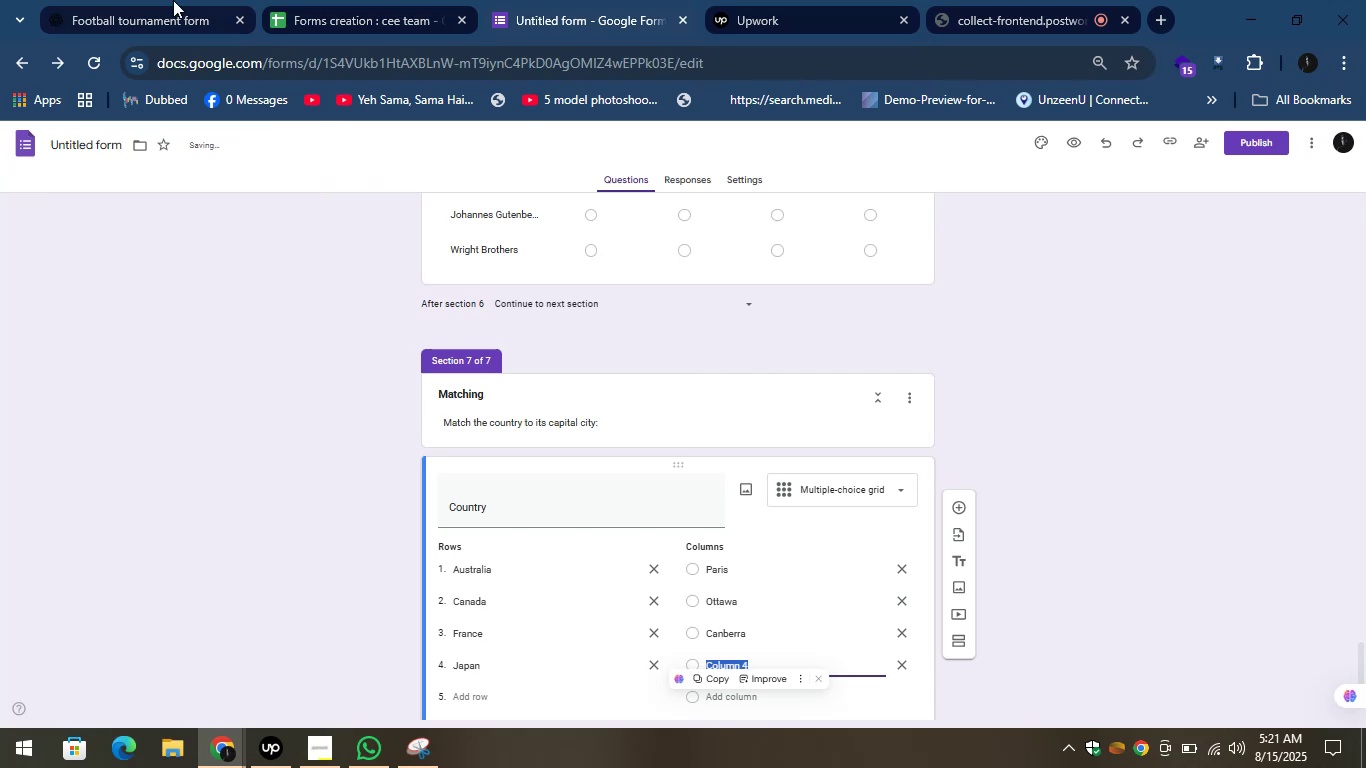 
left_click([152, 0])
 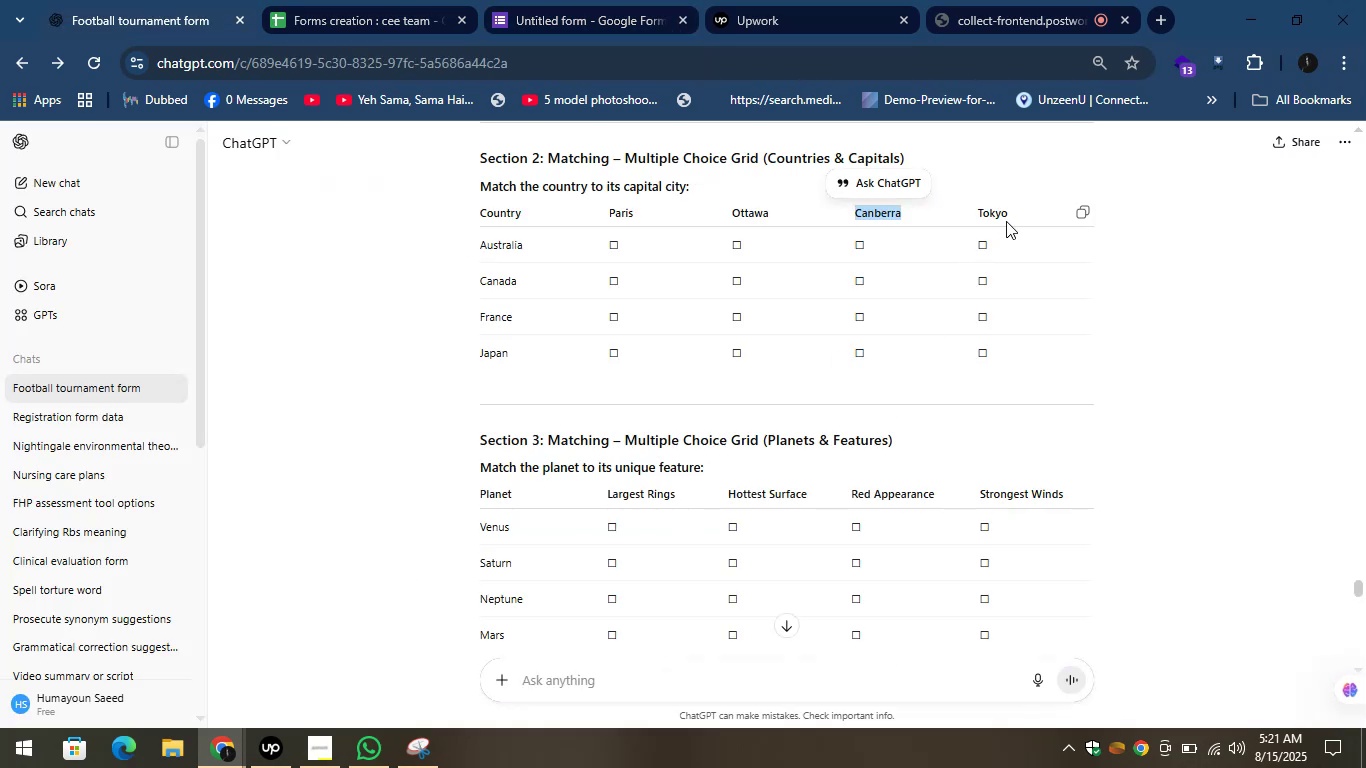 
left_click_drag(start_coordinate=[1015, 214], to_coordinate=[978, 213])
 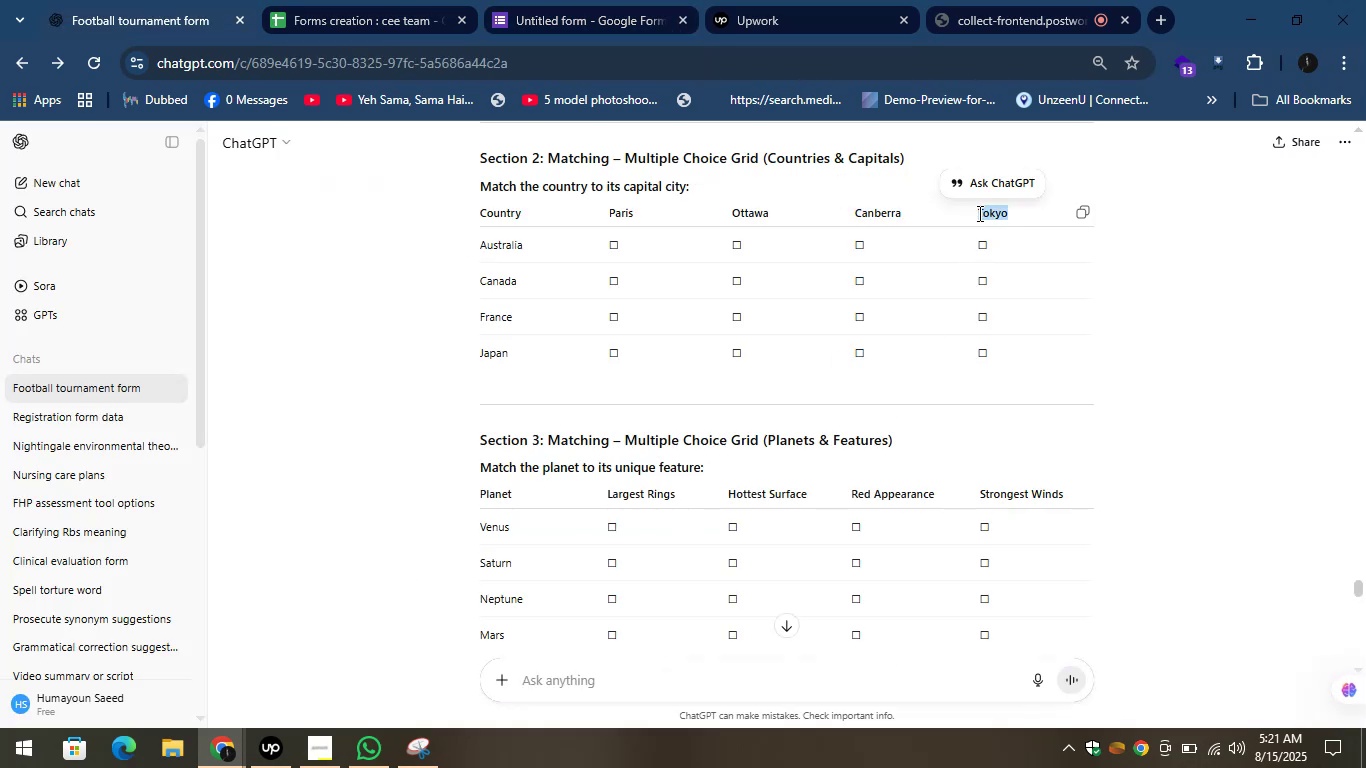 
key(Control+C)
 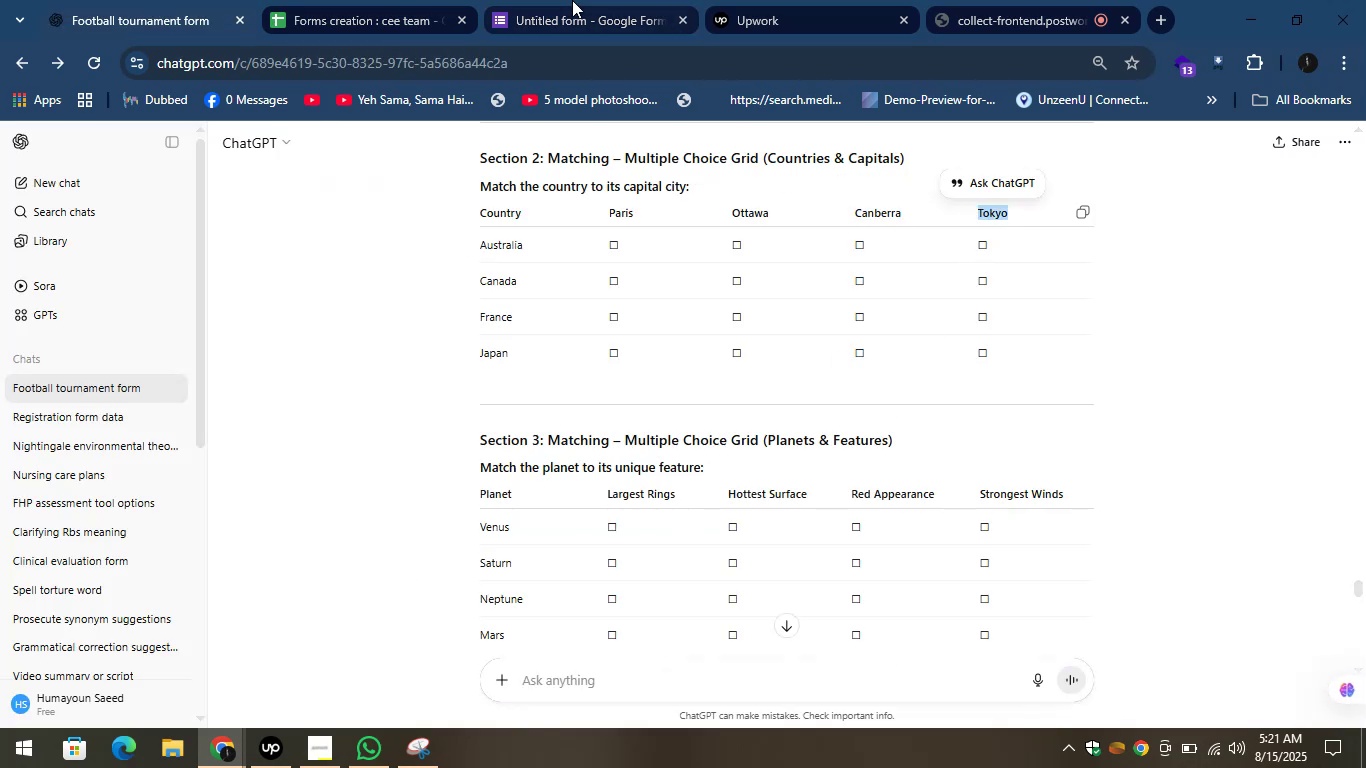 
left_click([572, 0])
 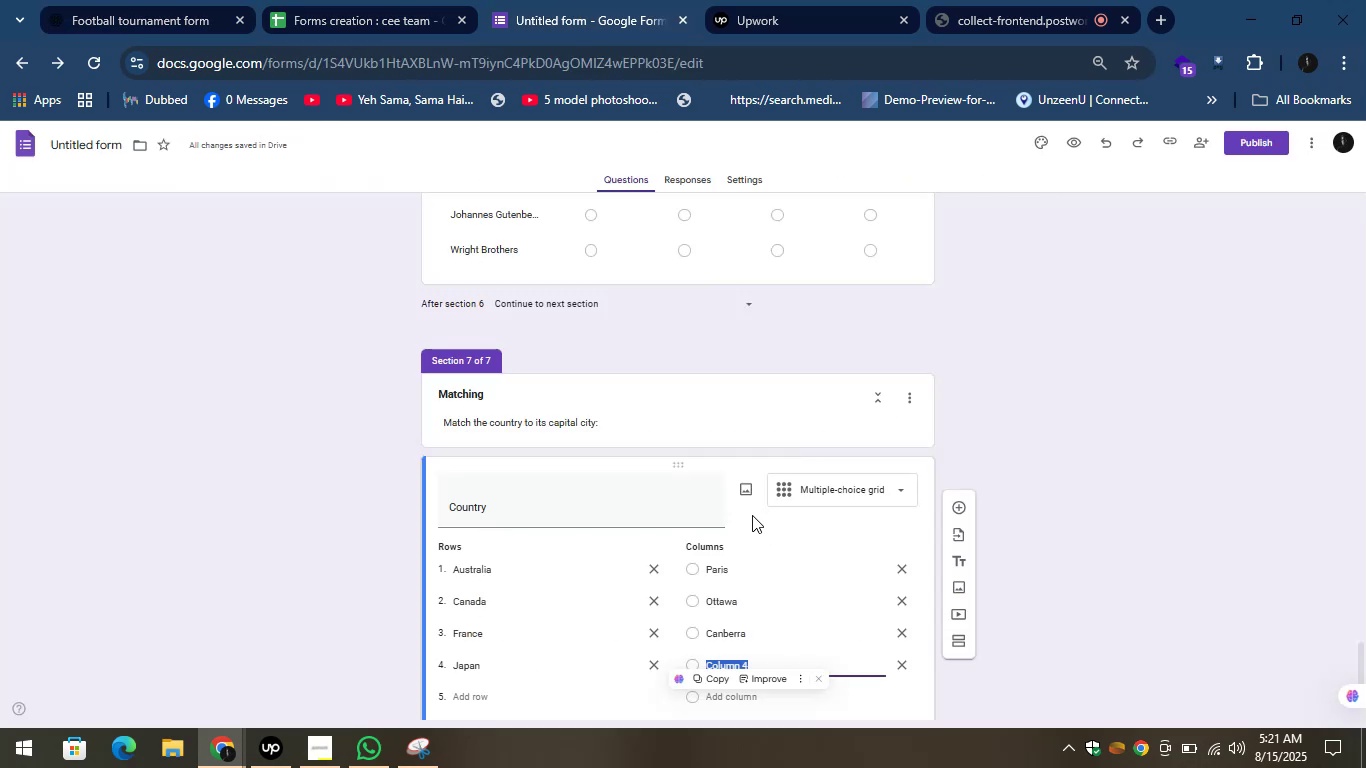 
key(Control+V)
 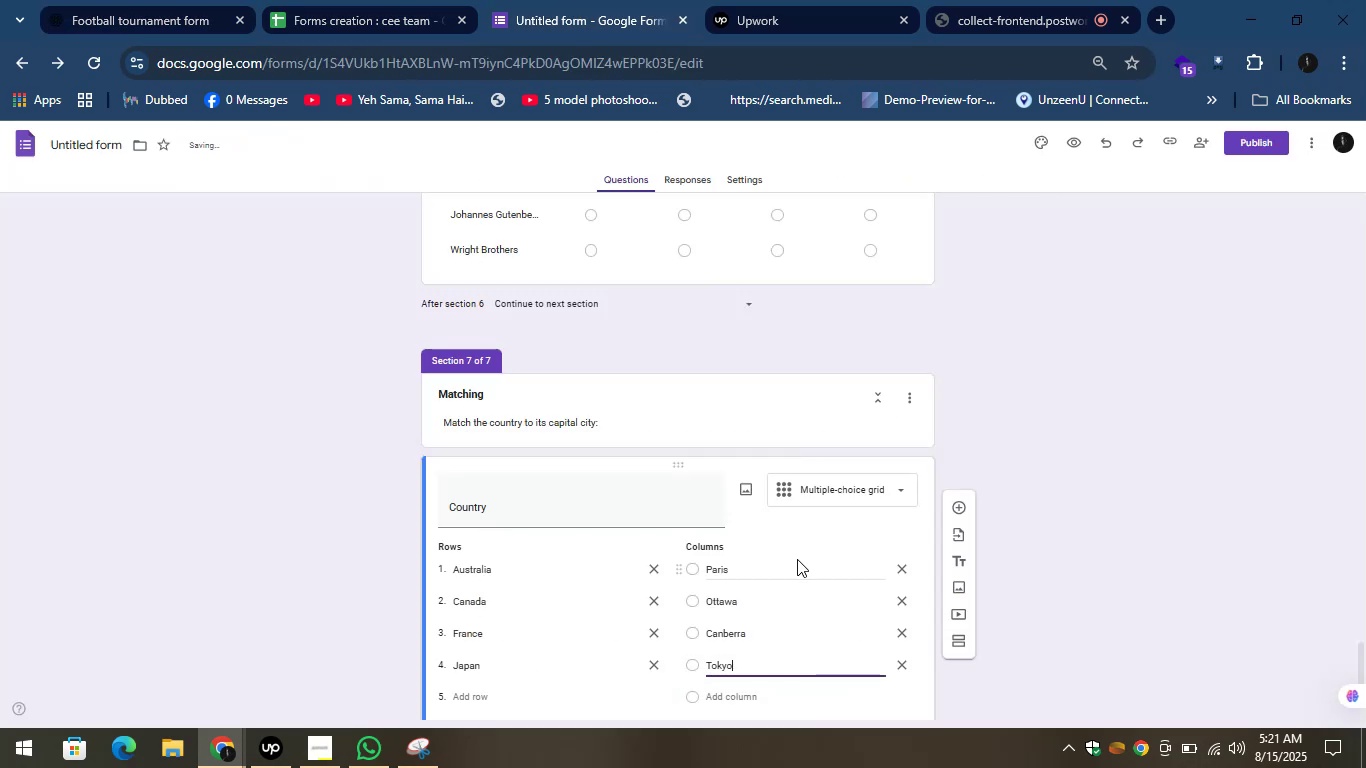 
scroll: coordinate [799, 561], scroll_direction: down, amount: 1.0
 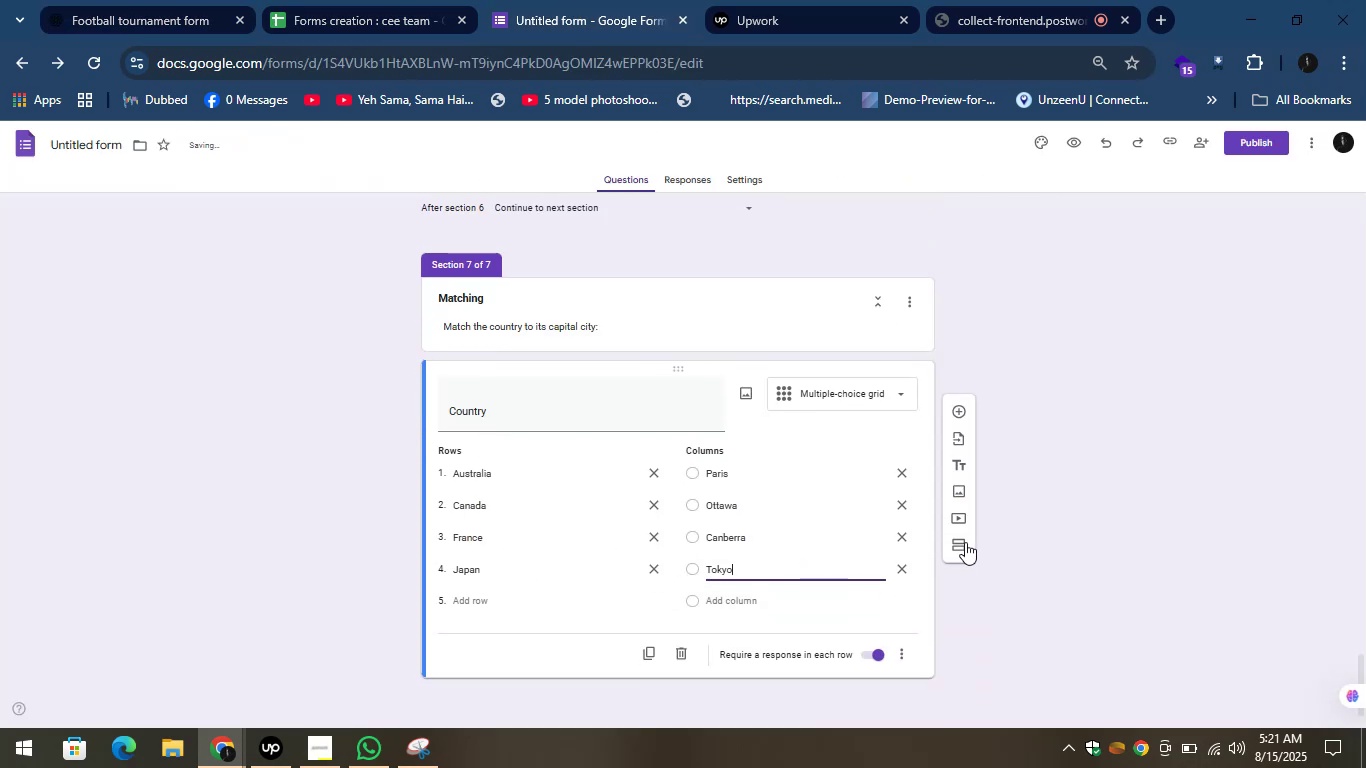 
left_click([963, 543])
 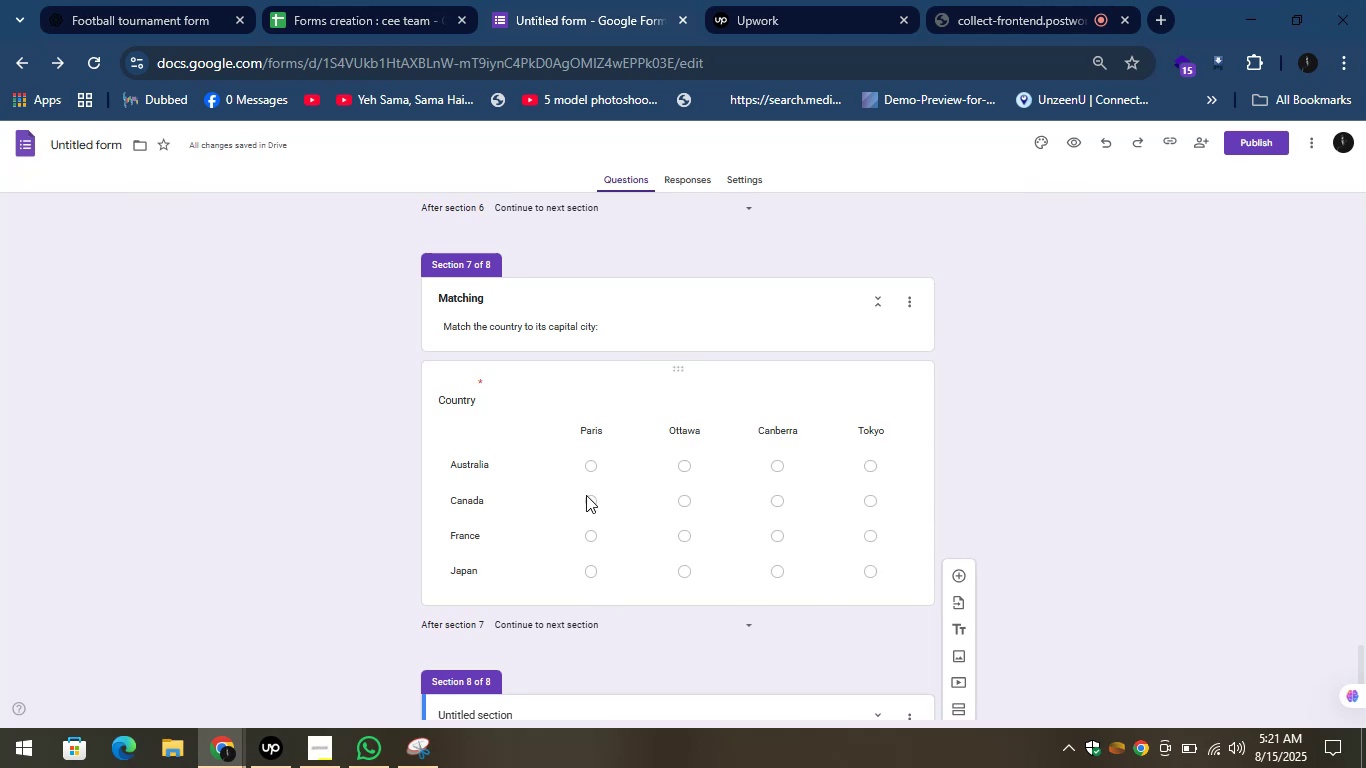 
wait(6.79)
 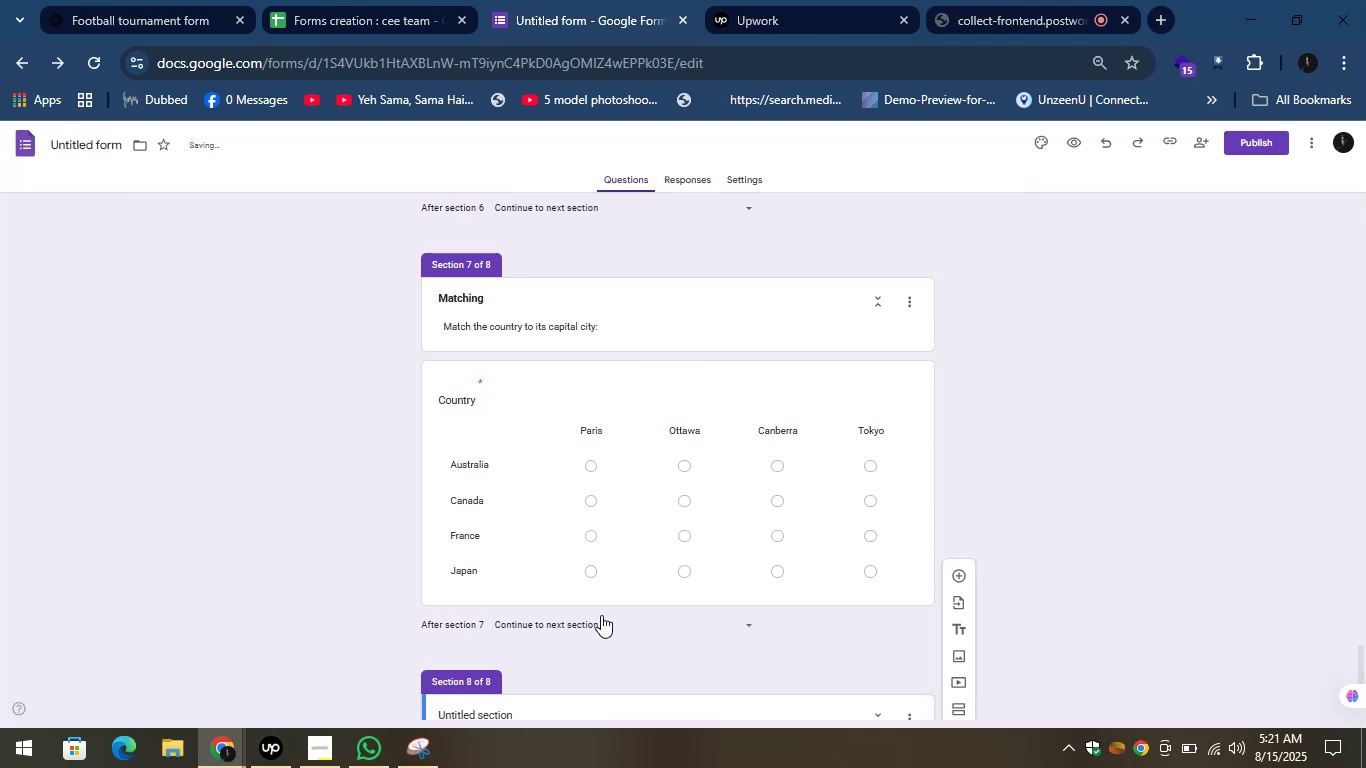 
scroll: coordinate [604, 581], scroll_direction: down, amount: 3.0
 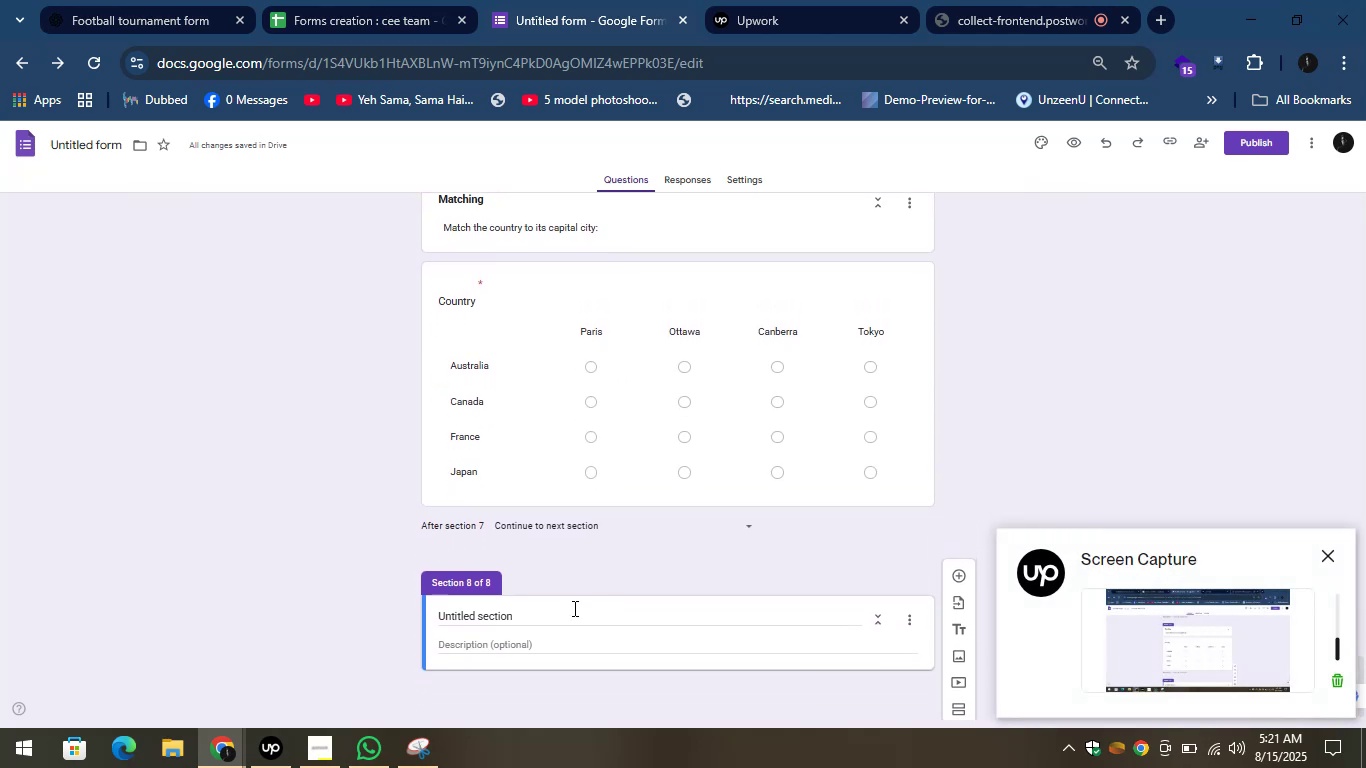 
left_click([566, 618])
 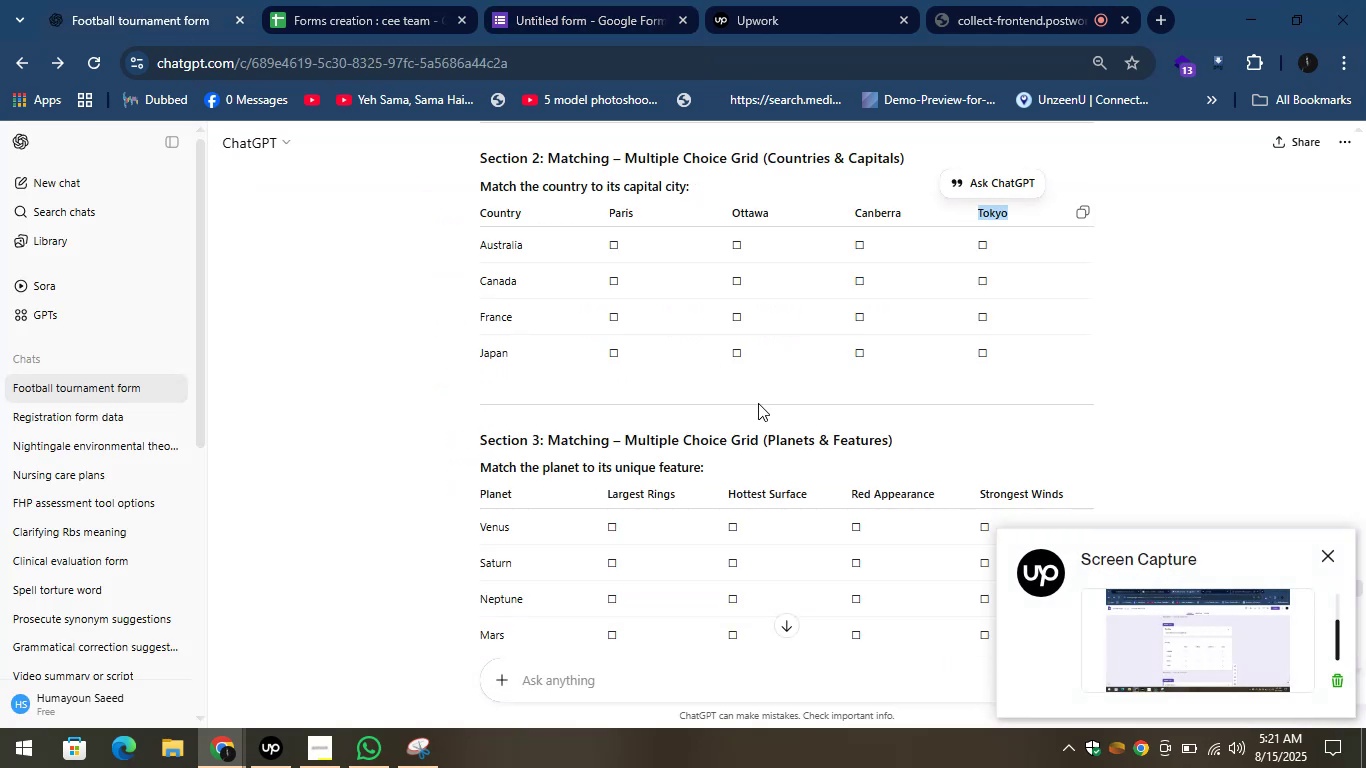 
scroll: coordinate [758, 403], scroll_direction: down, amount: 2.0
 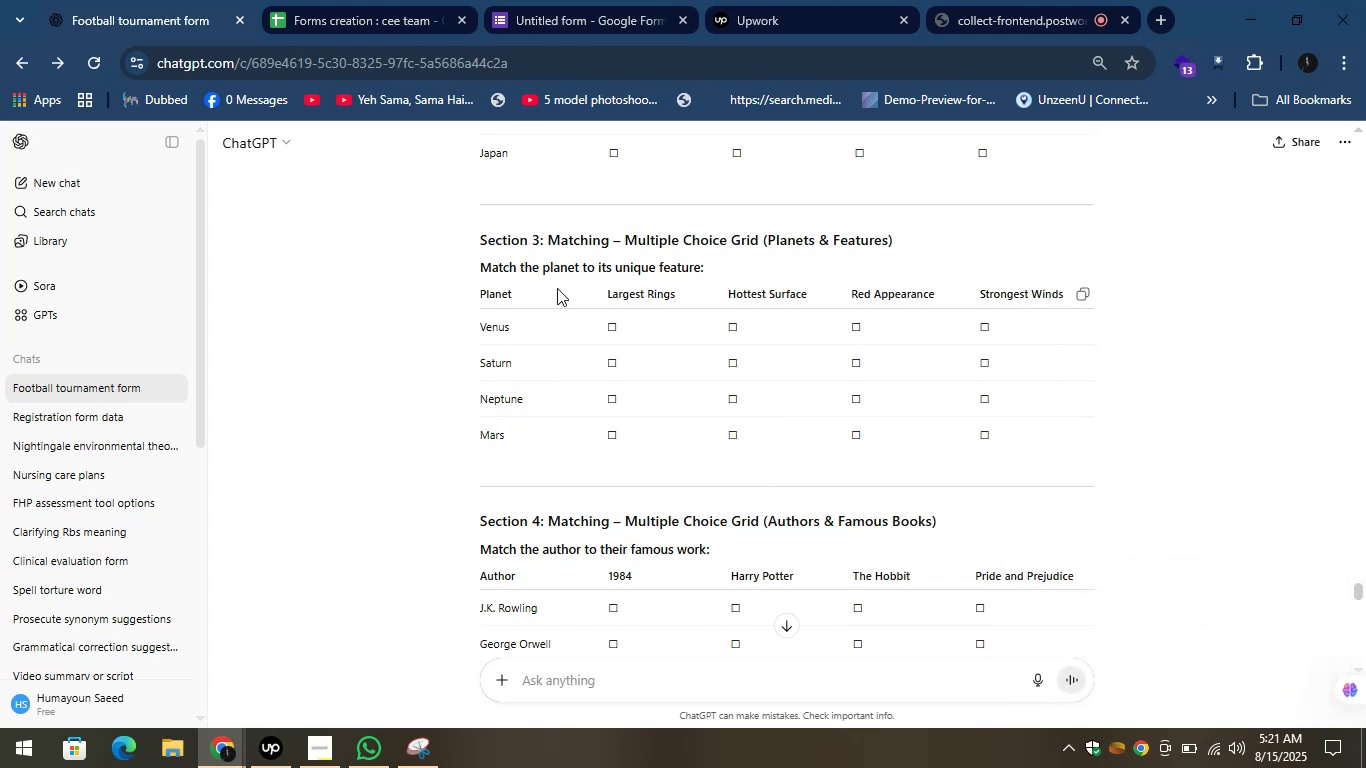 
left_click_drag(start_coordinate=[610, 241], to_coordinate=[551, 242])
 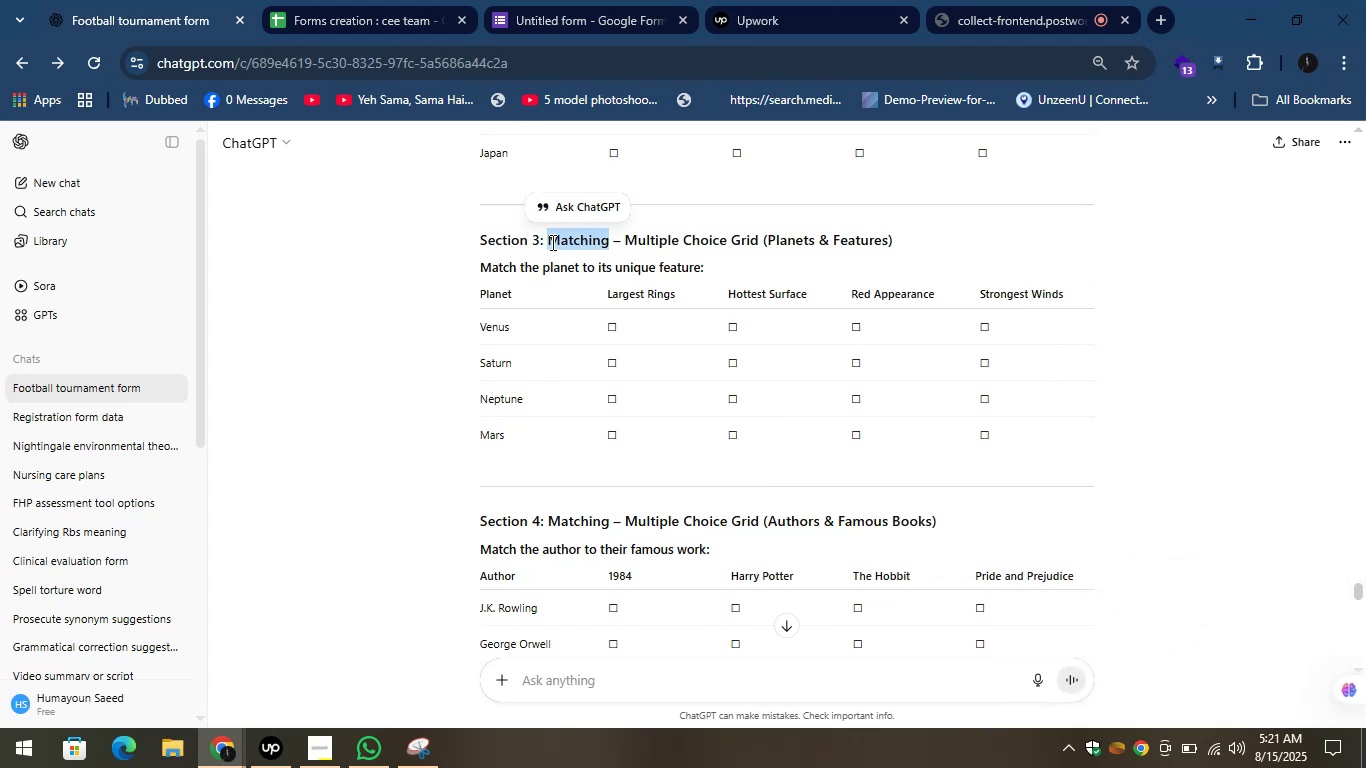 
key(Control+C)
 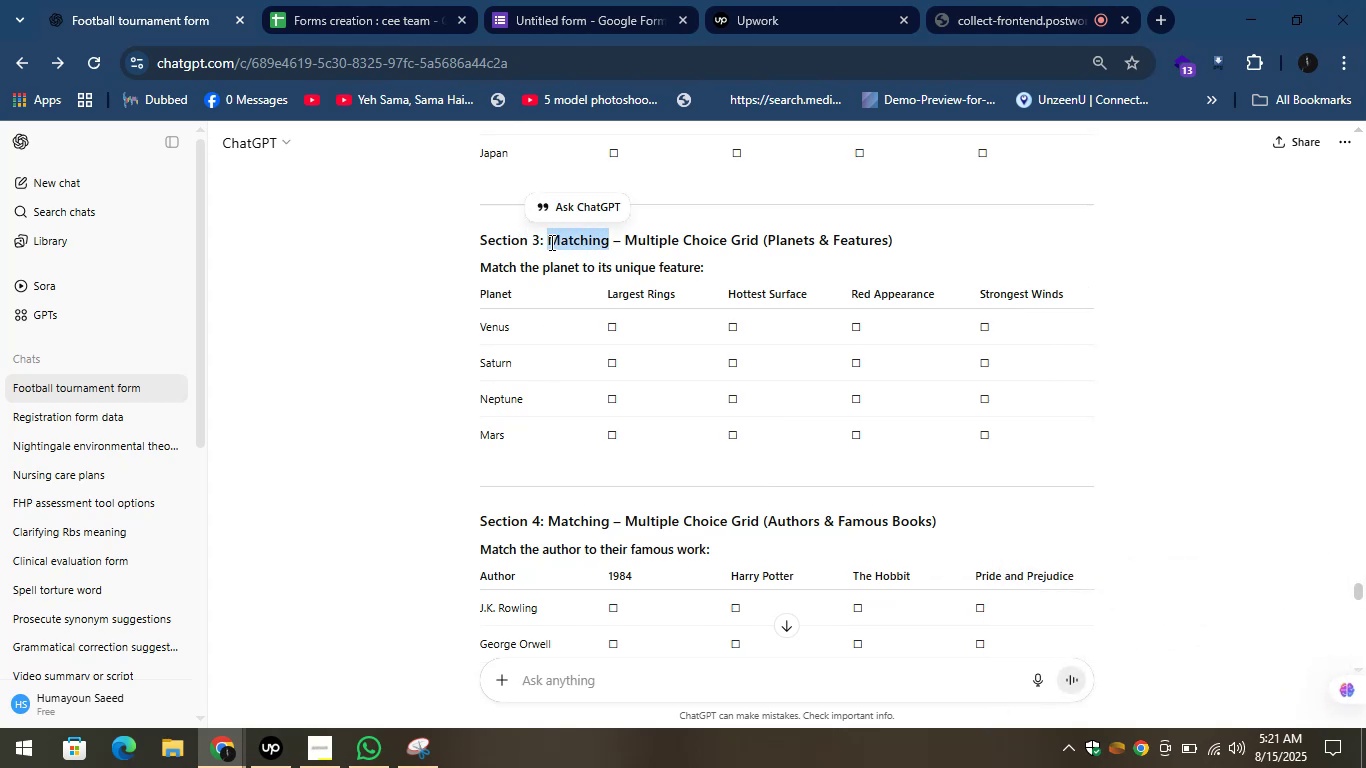 
key(Control+C)
 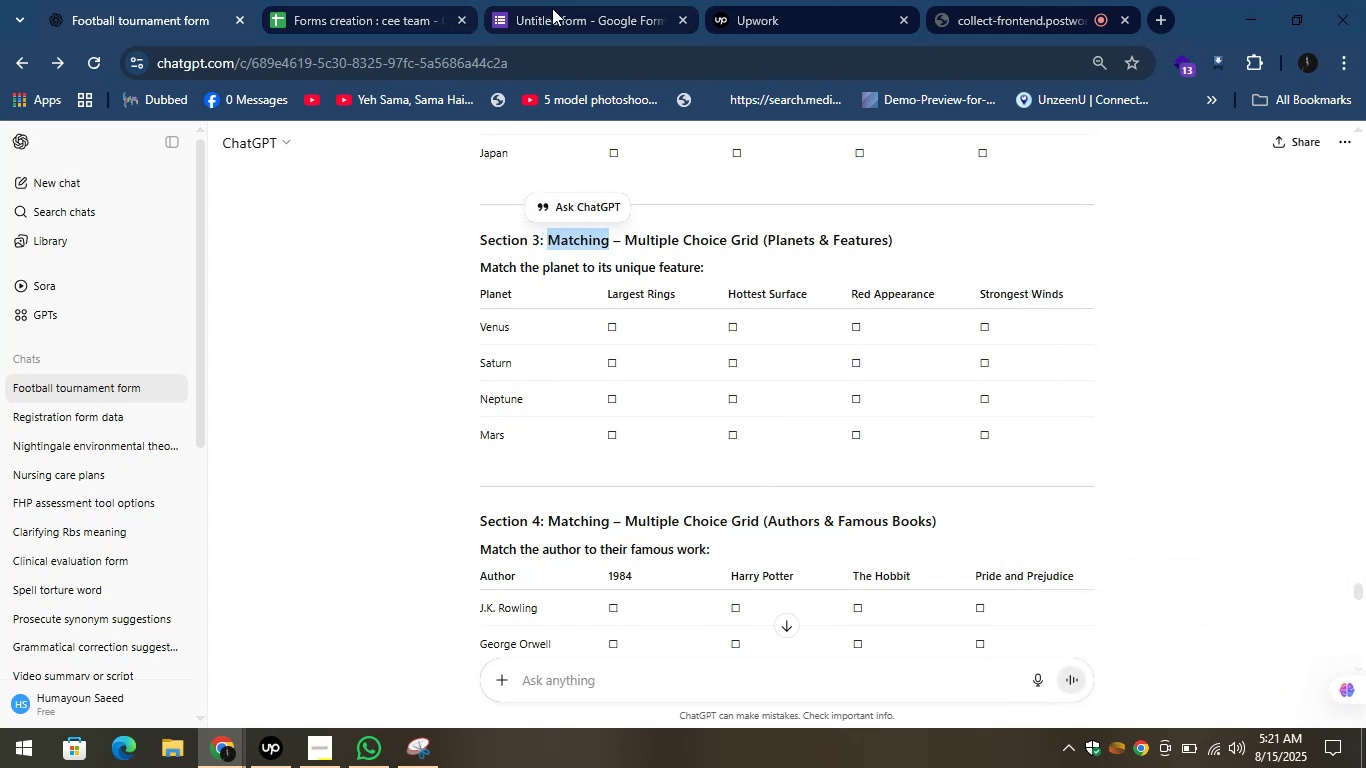 
left_click([556, 5])
 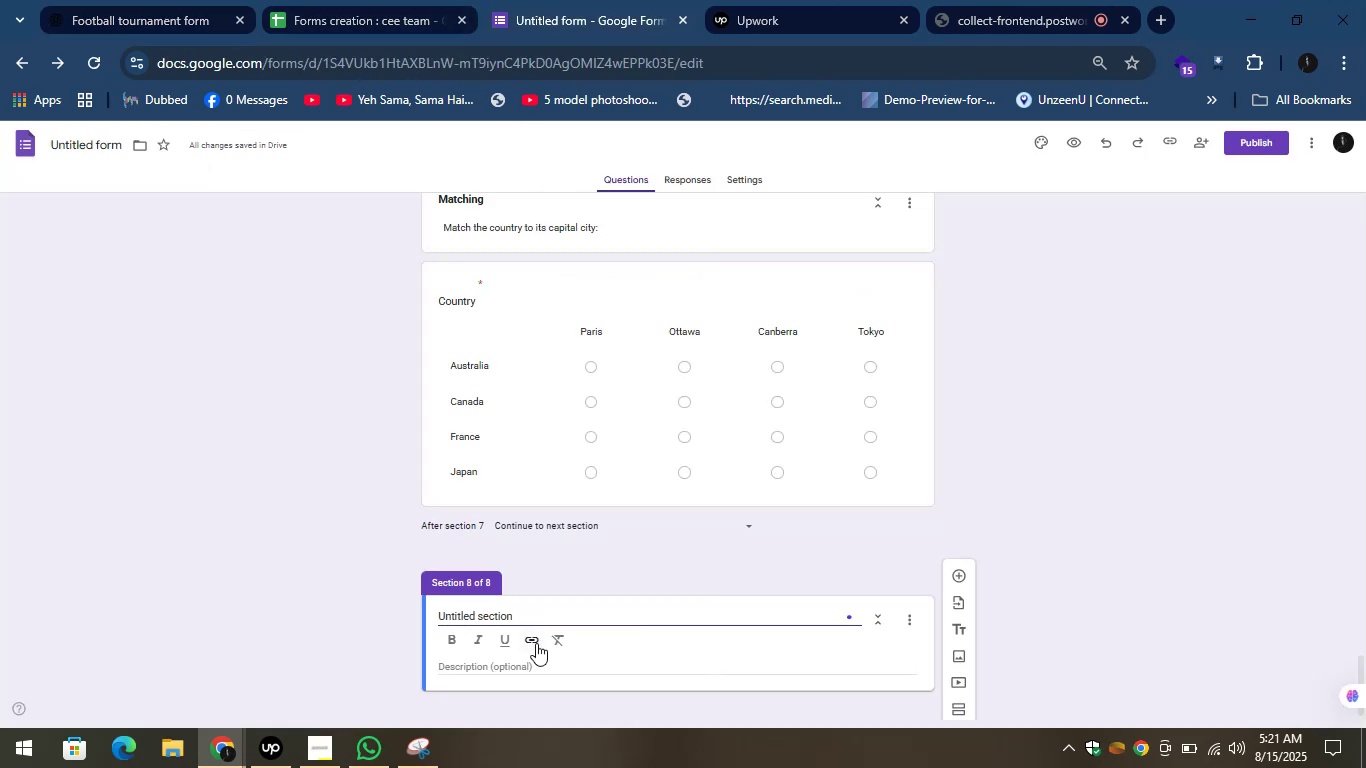 
key(Control+A)
 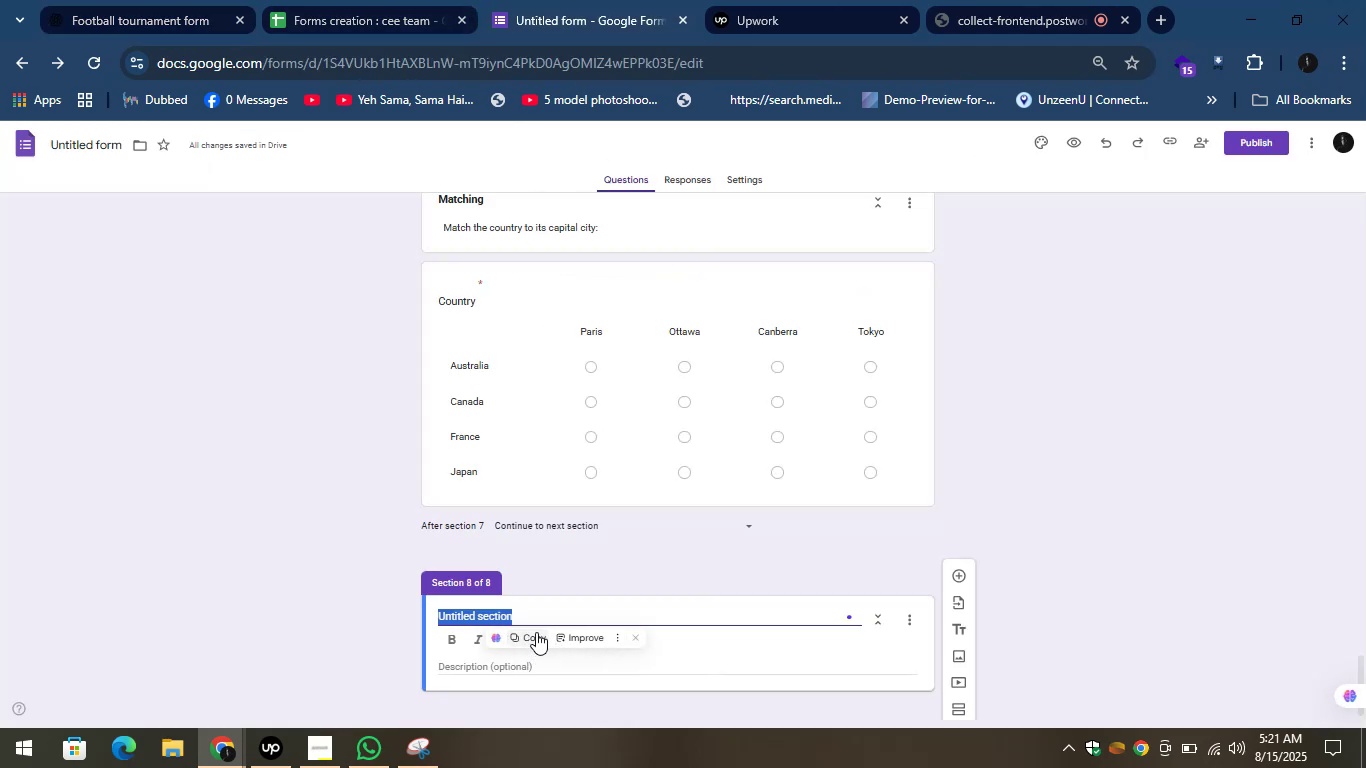 
key(Control+V)
 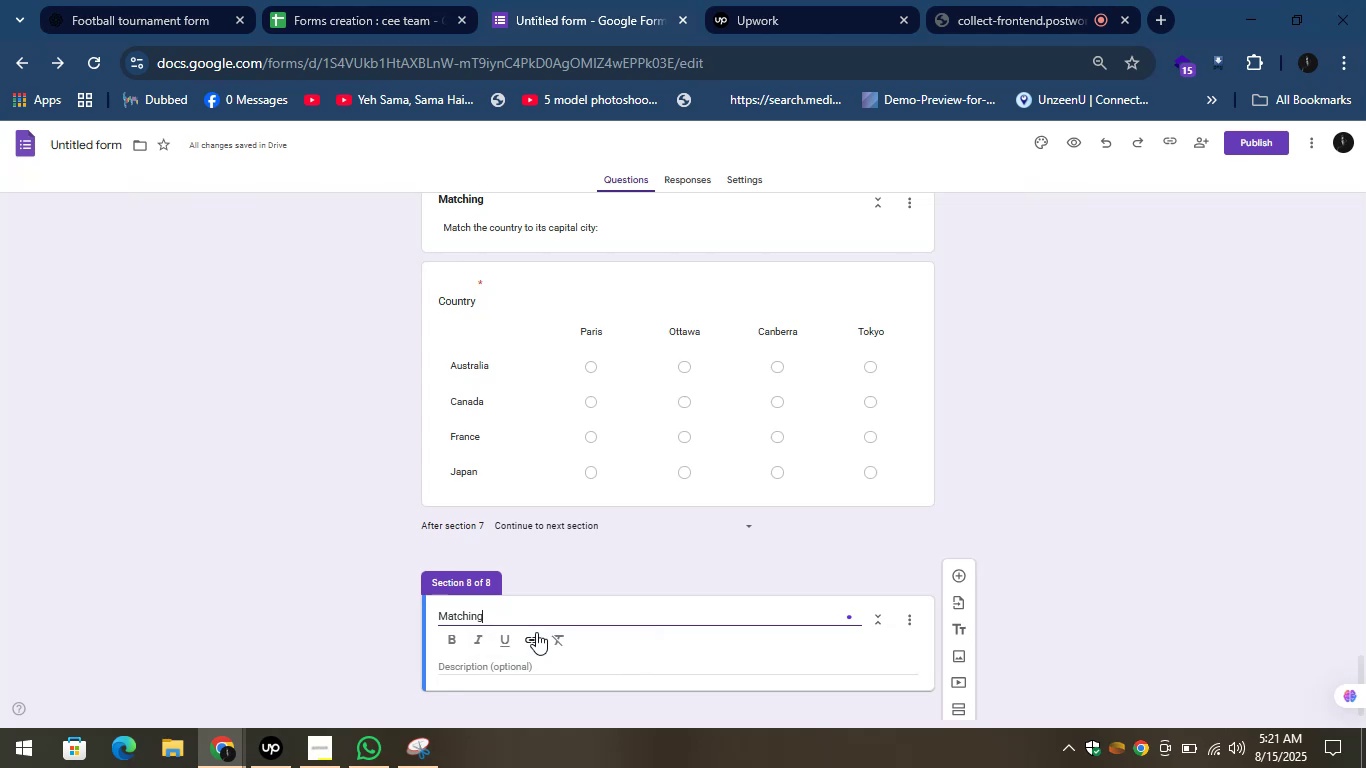 
key(Control+A)
 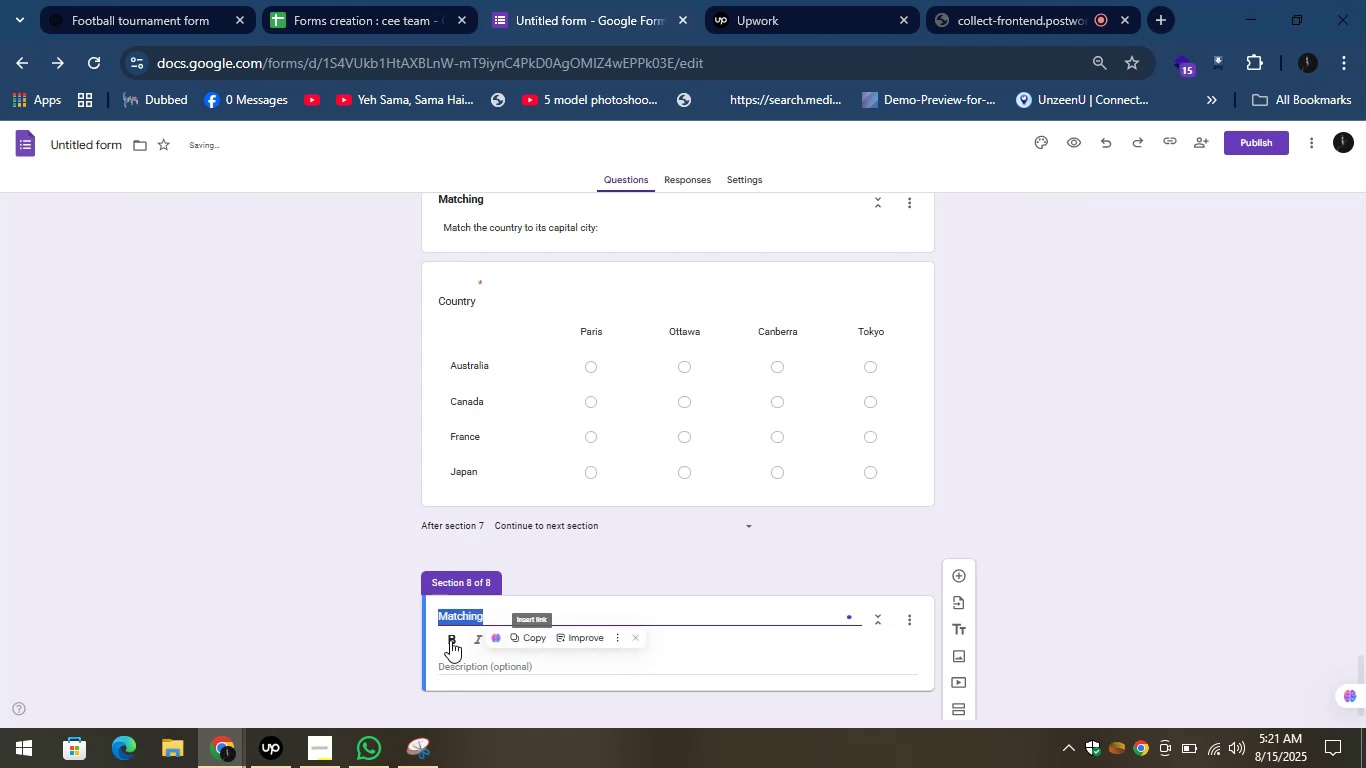 
left_click([451, 637])
 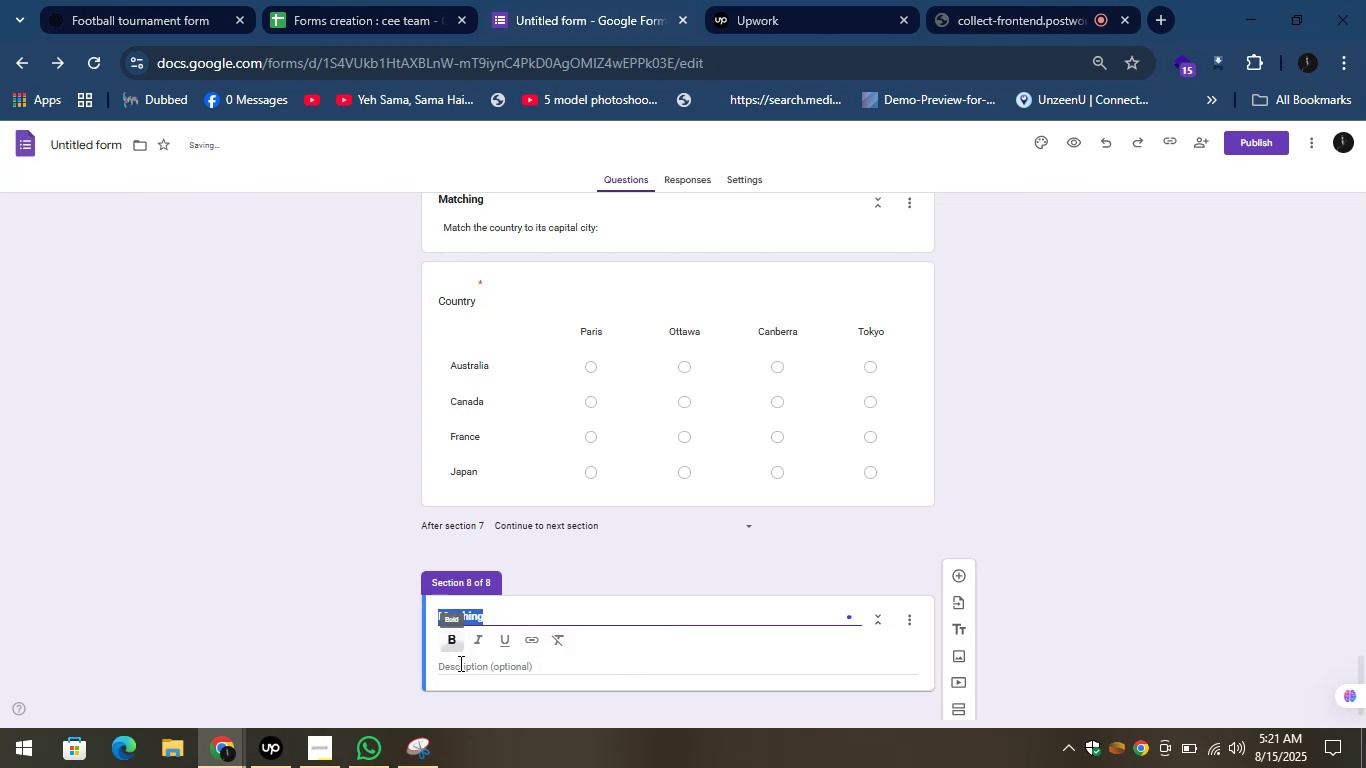 
left_click([459, 662])
 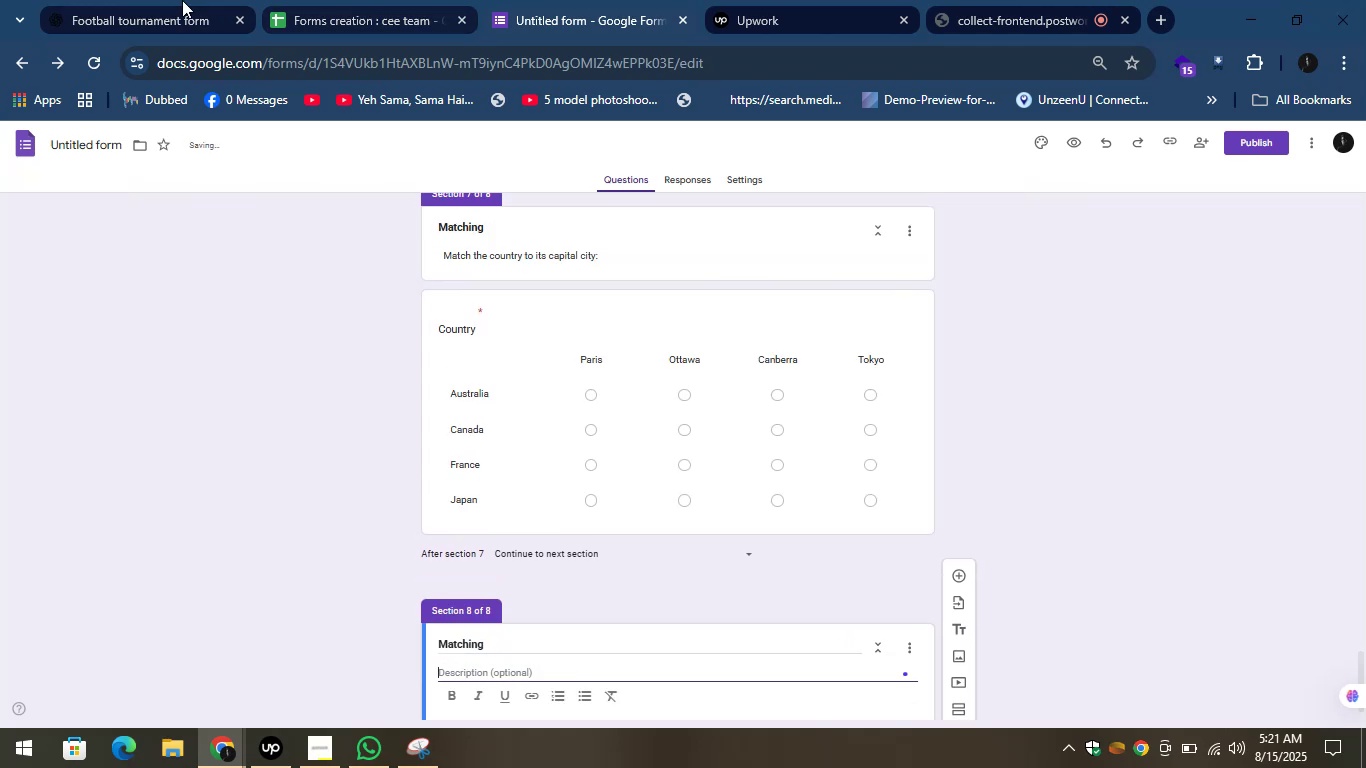 
left_click([149, 0])
 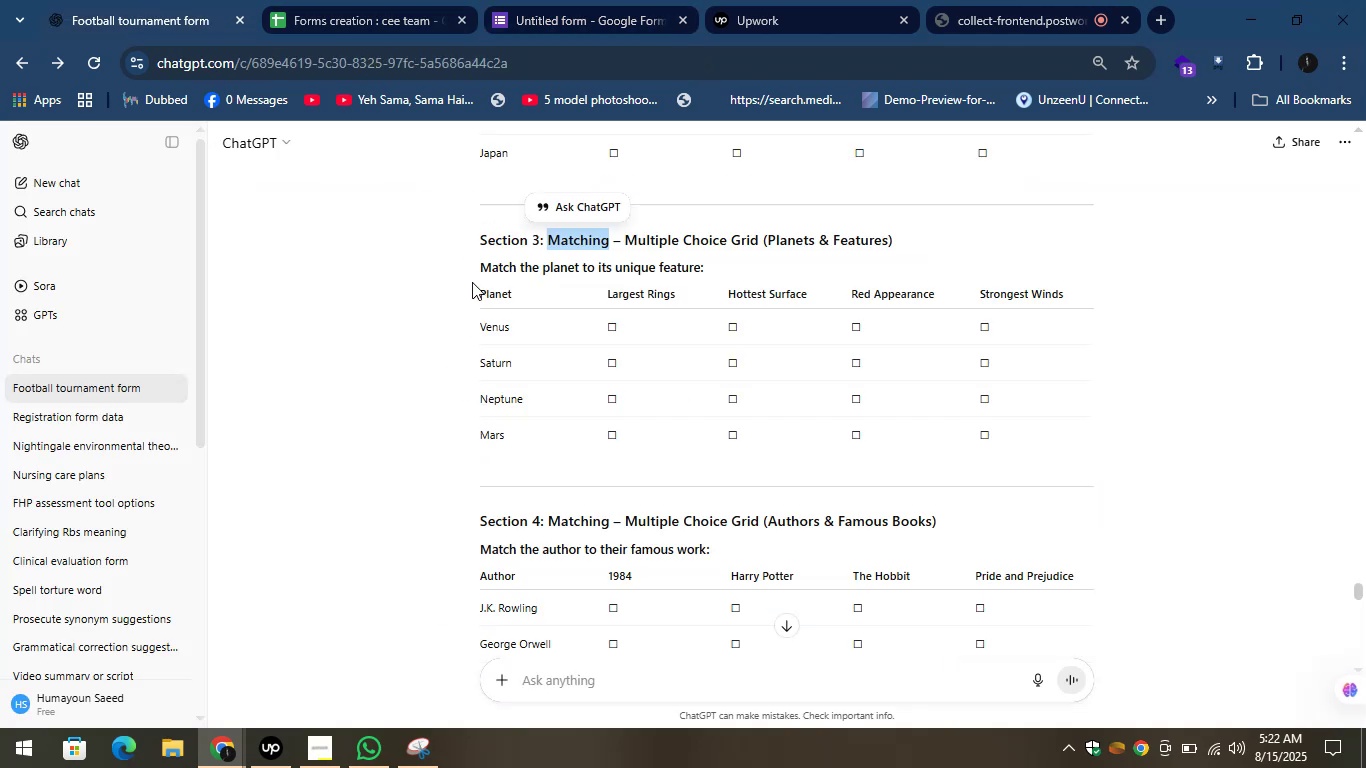 
left_click_drag(start_coordinate=[474, 259], to_coordinate=[693, 279])
 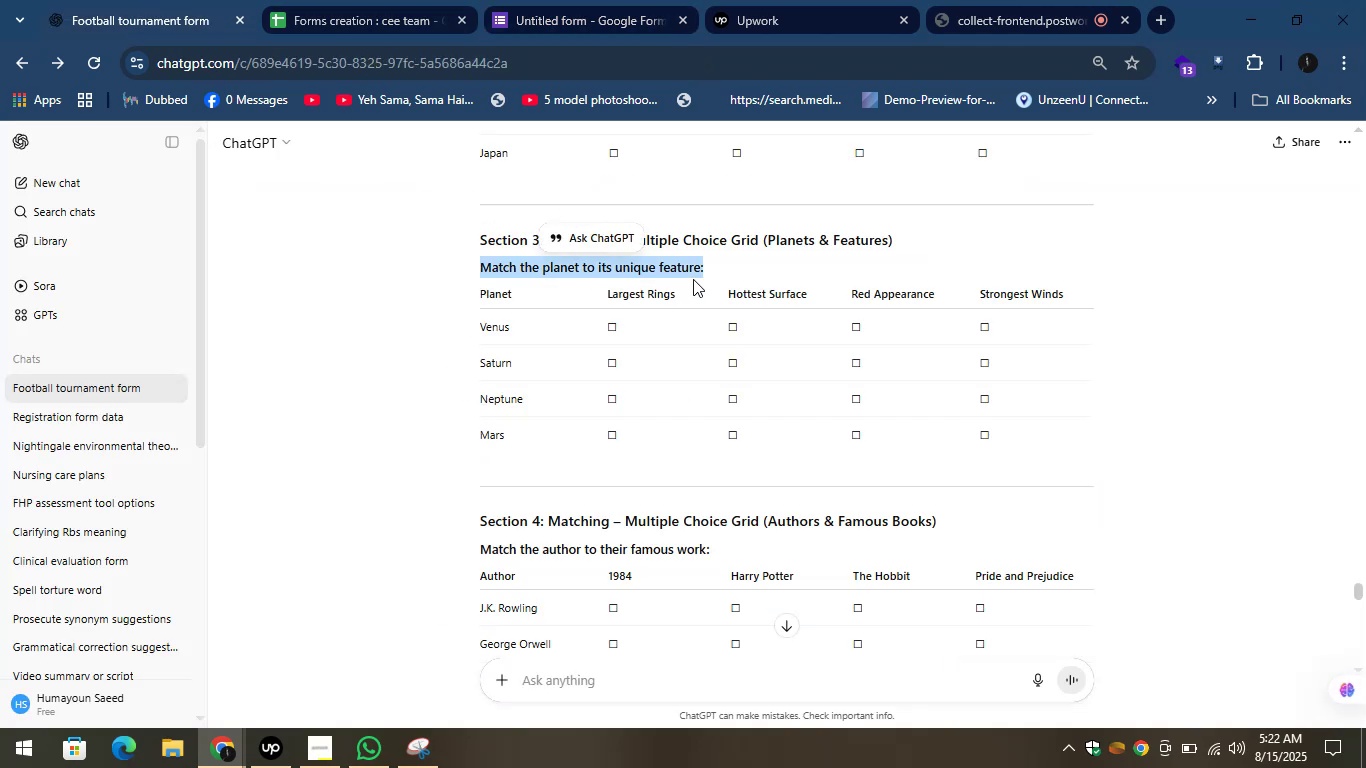 
key(Control+C)
 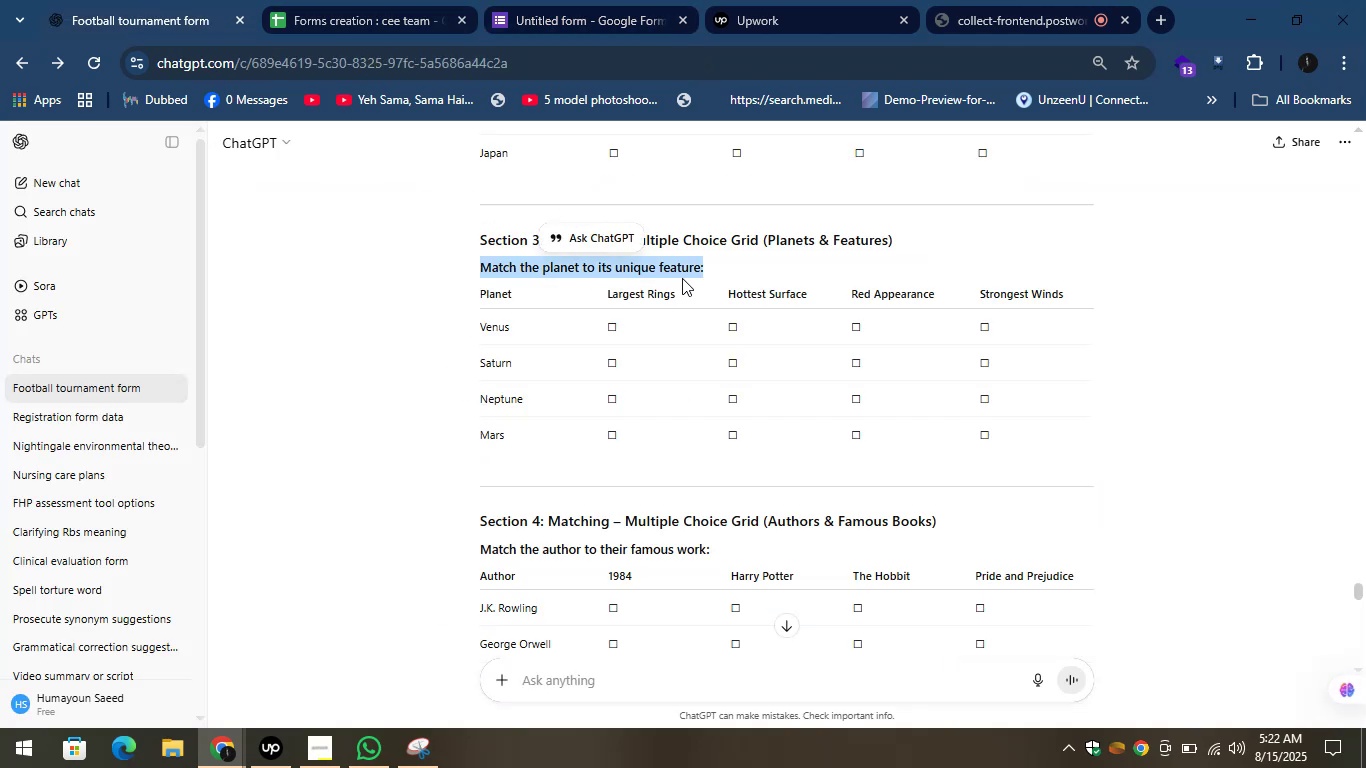 
key(Control+C)
 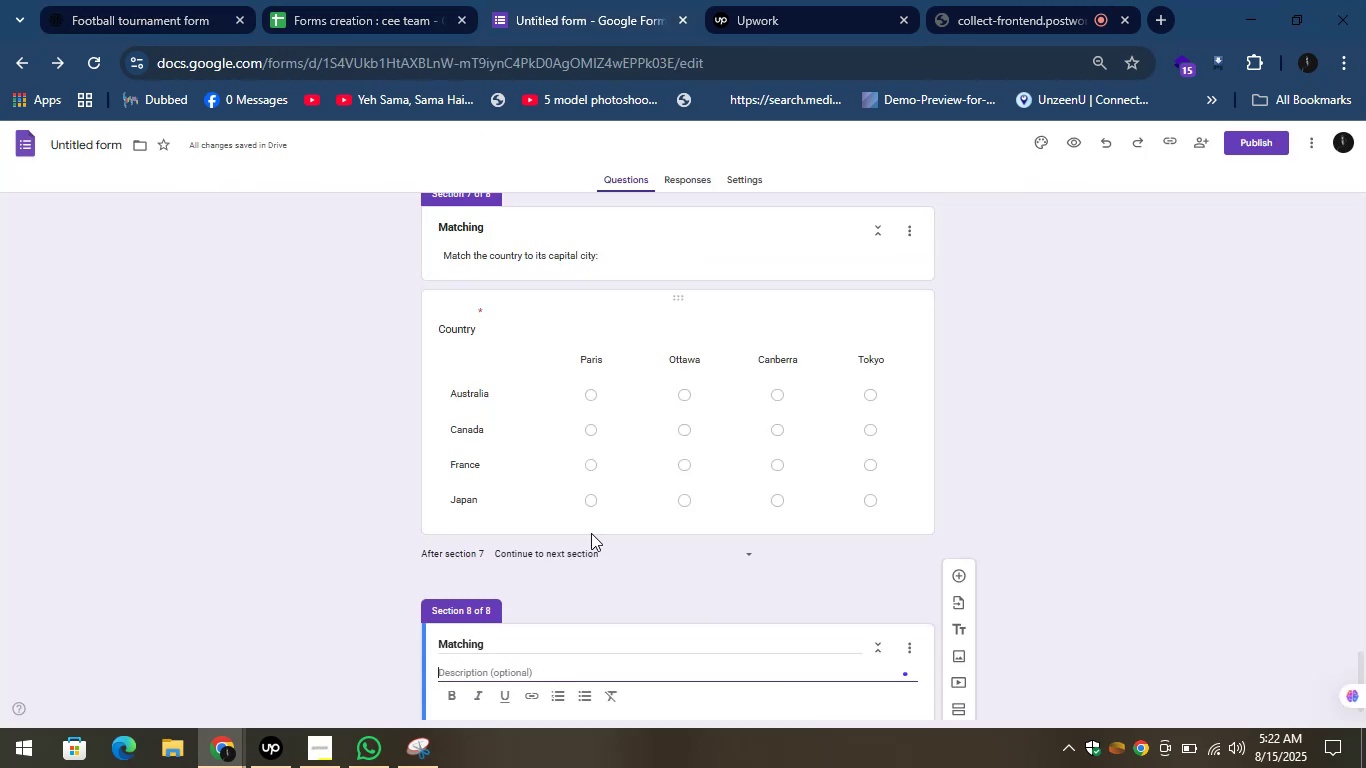 
key(Control+V)
 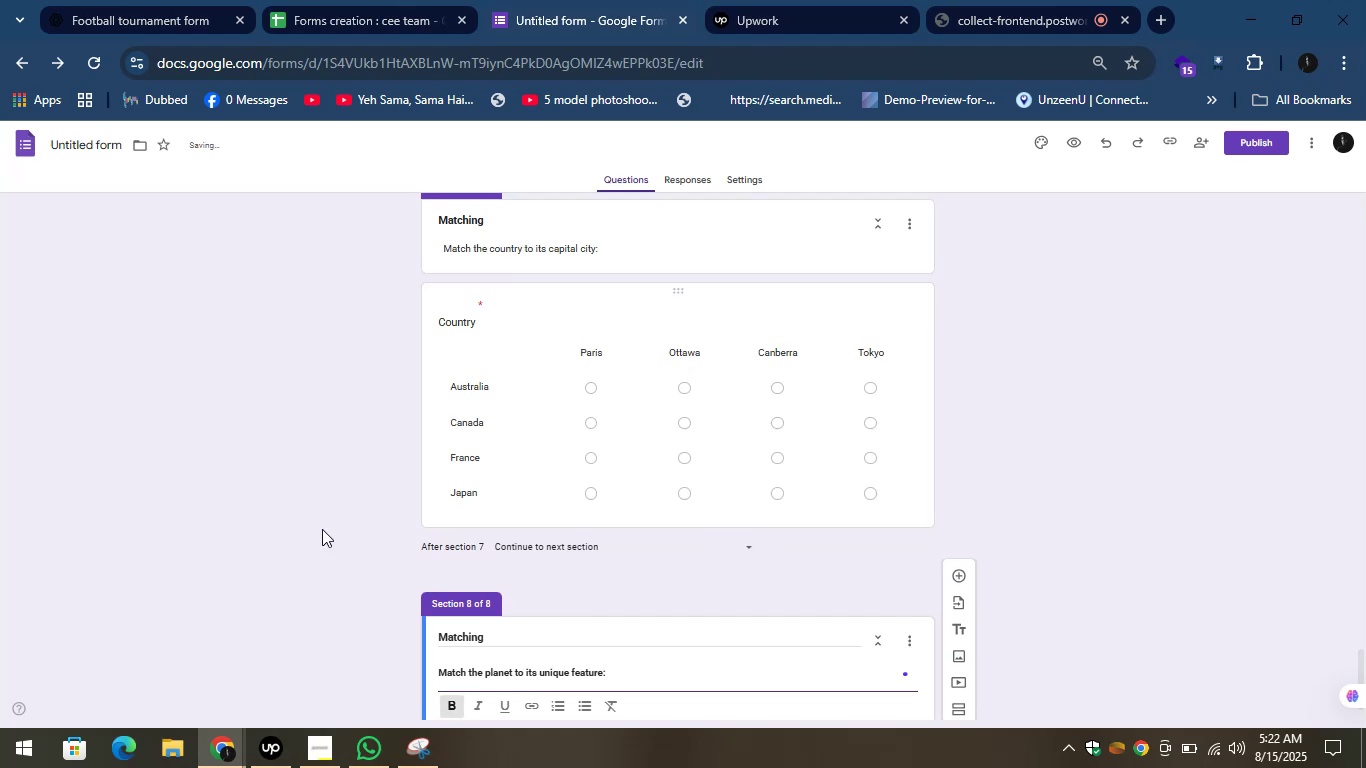 
left_click([302, 541])
 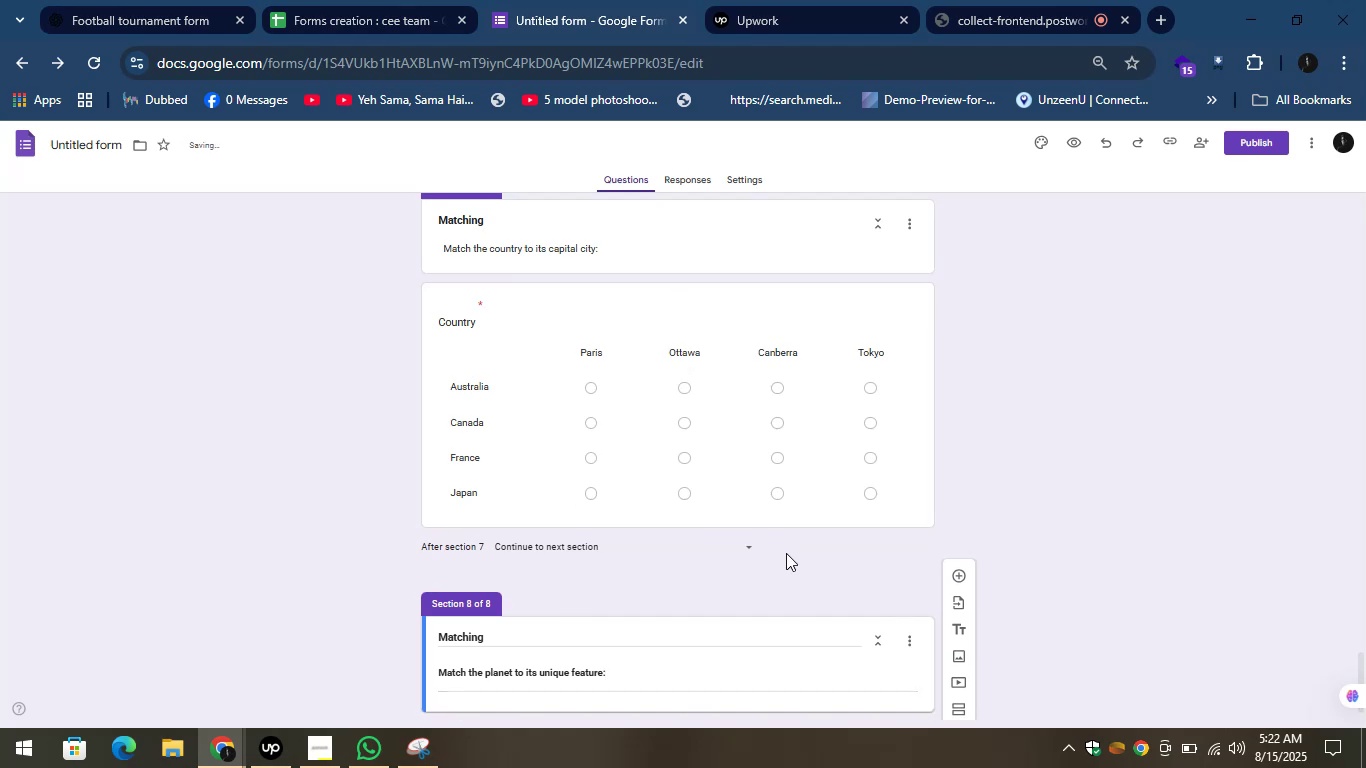 
scroll: coordinate [720, 567], scroll_direction: down, amount: 3.0
 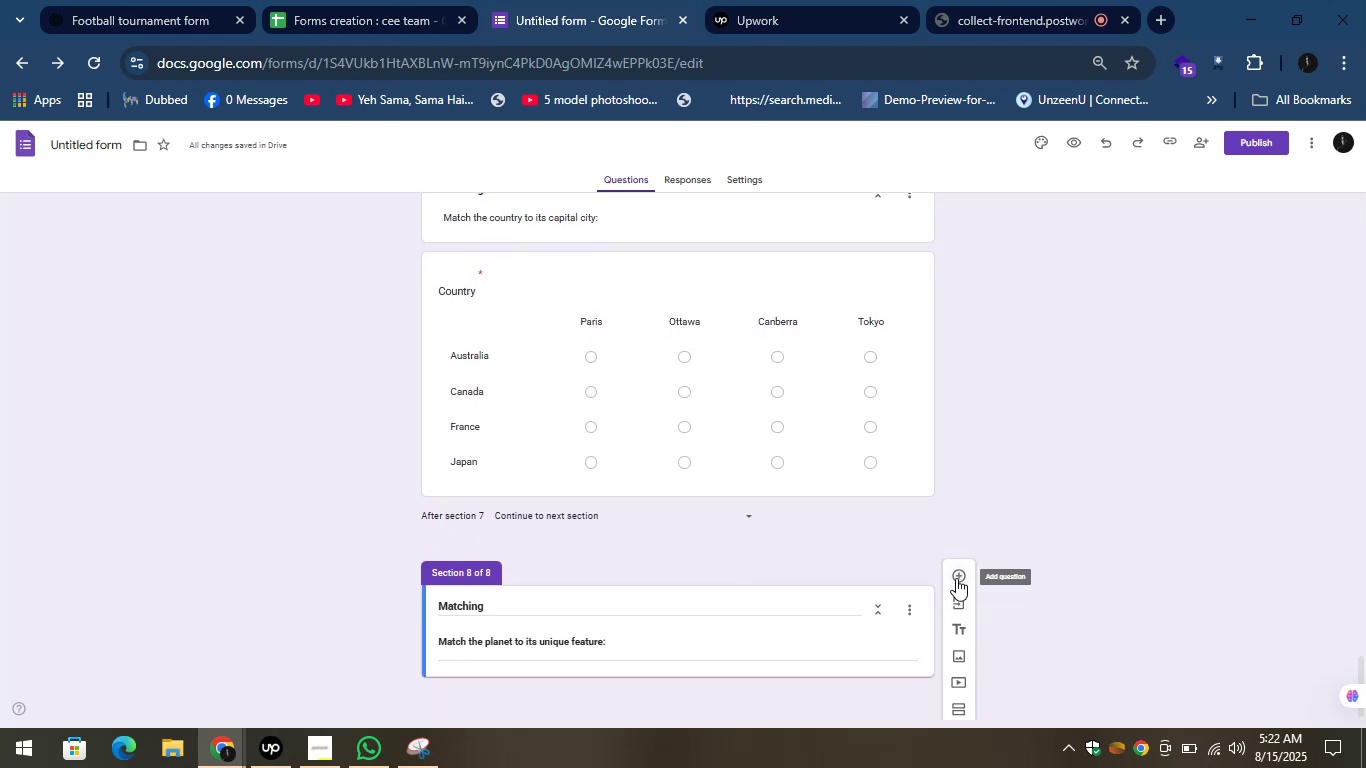 
left_click([958, 576])
 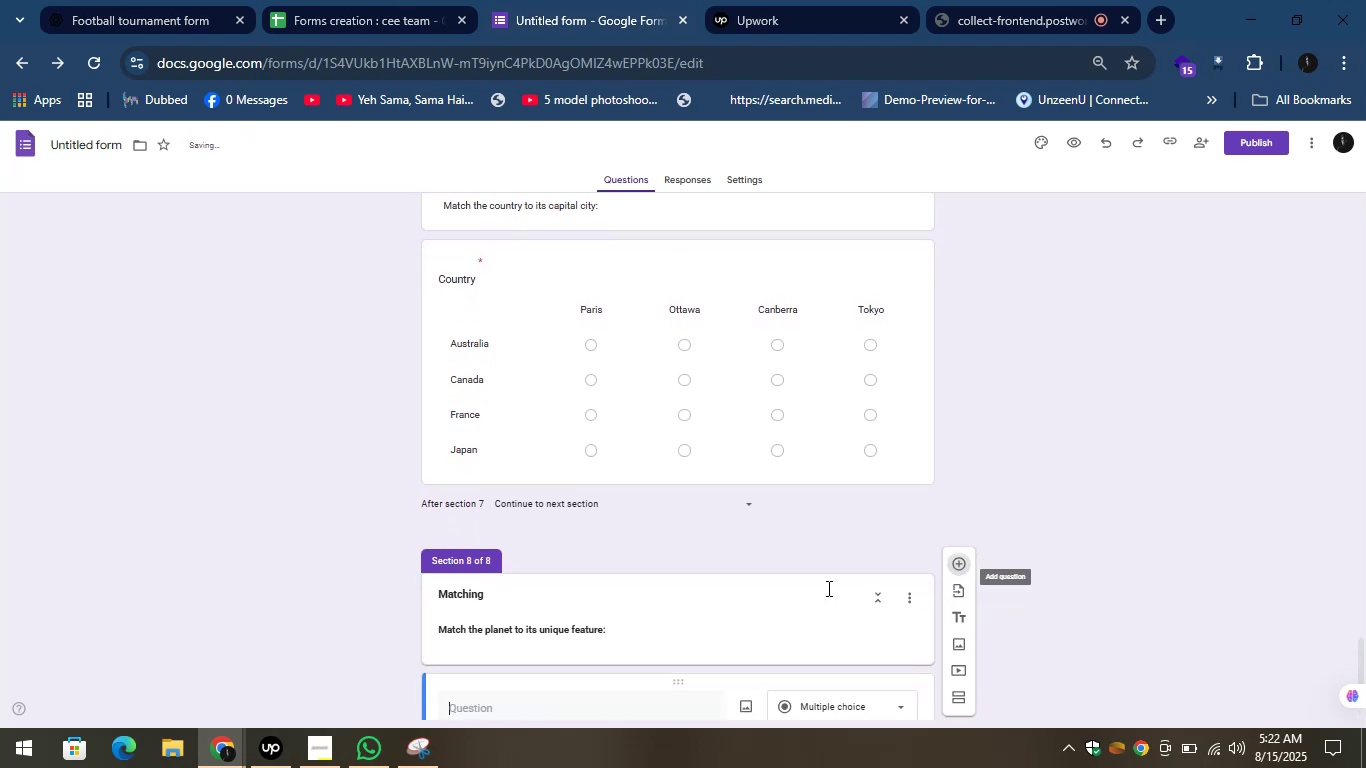 
scroll: coordinate [789, 589], scroll_direction: down, amount: 4.0
 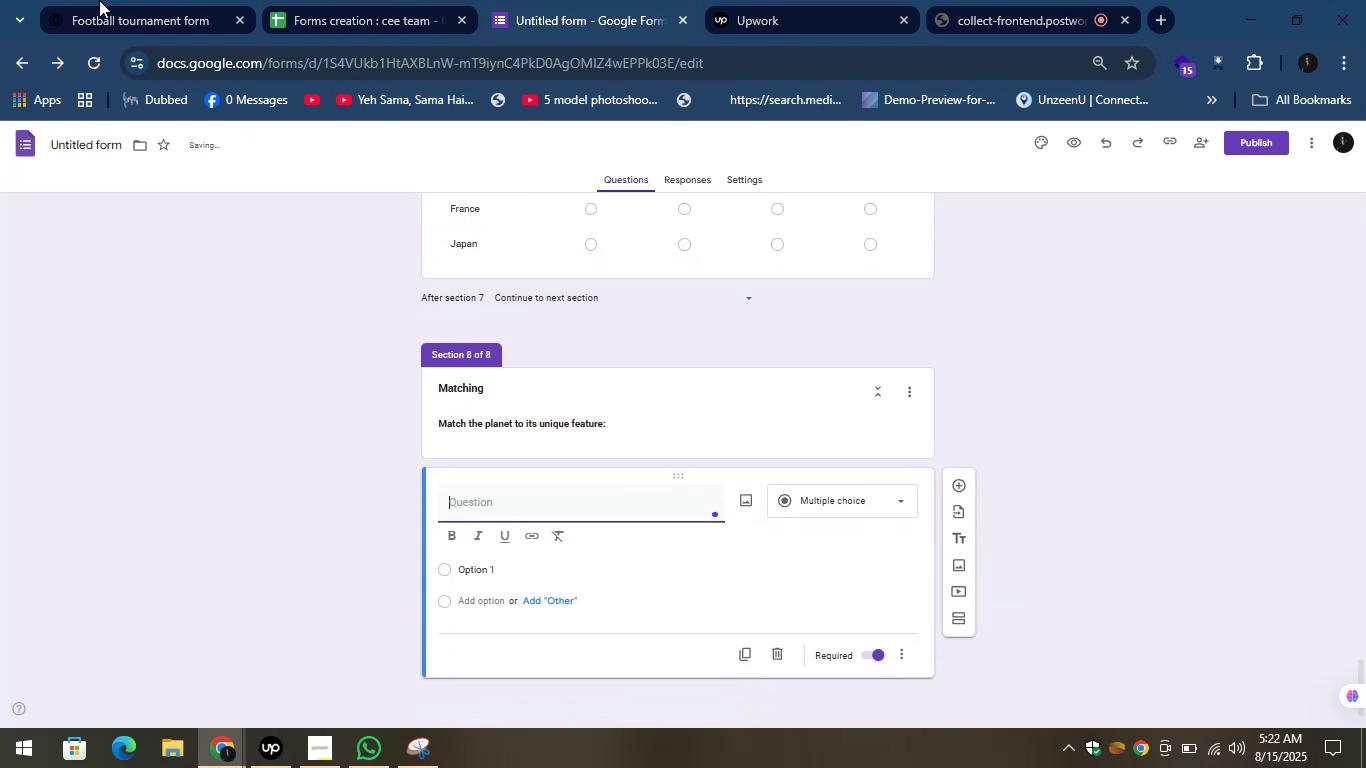 
left_click([122, 0])
 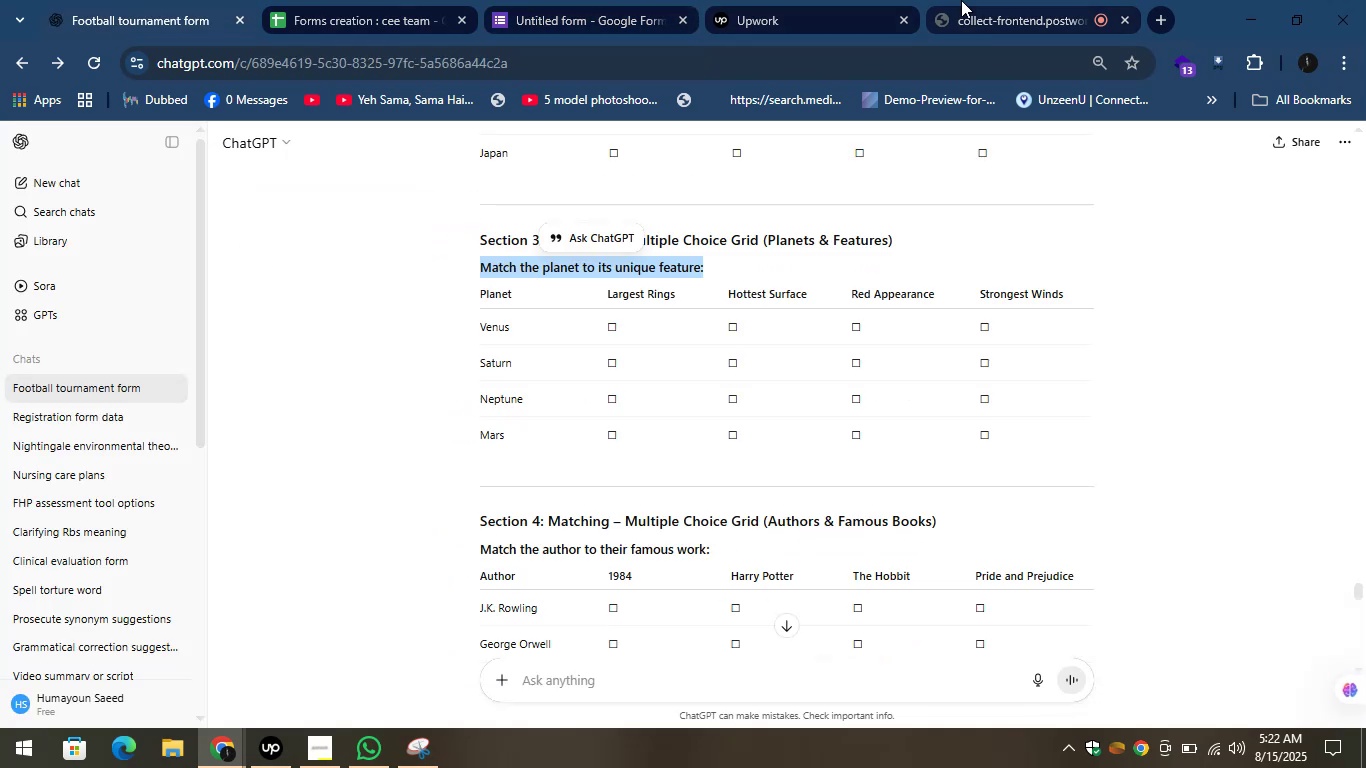 
left_click([991, 0])
 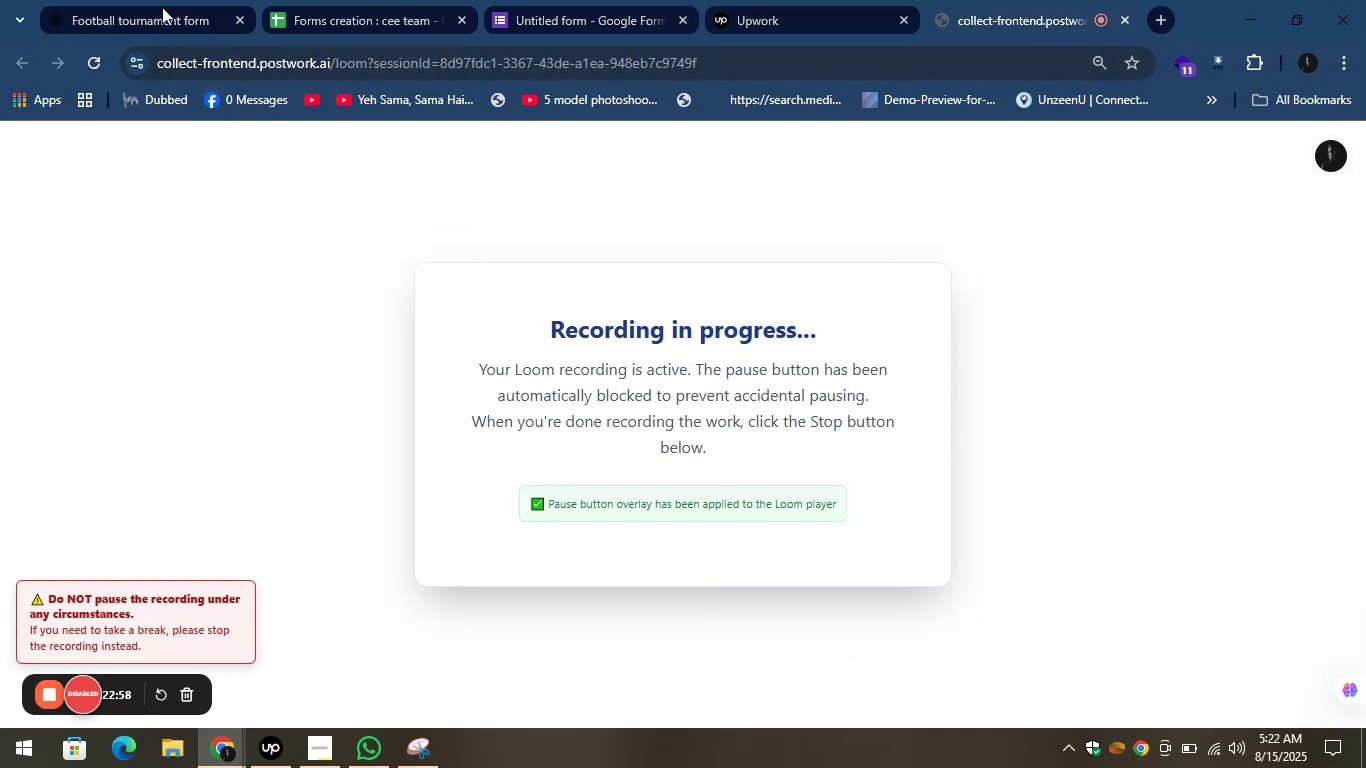 
left_click([150, 0])
 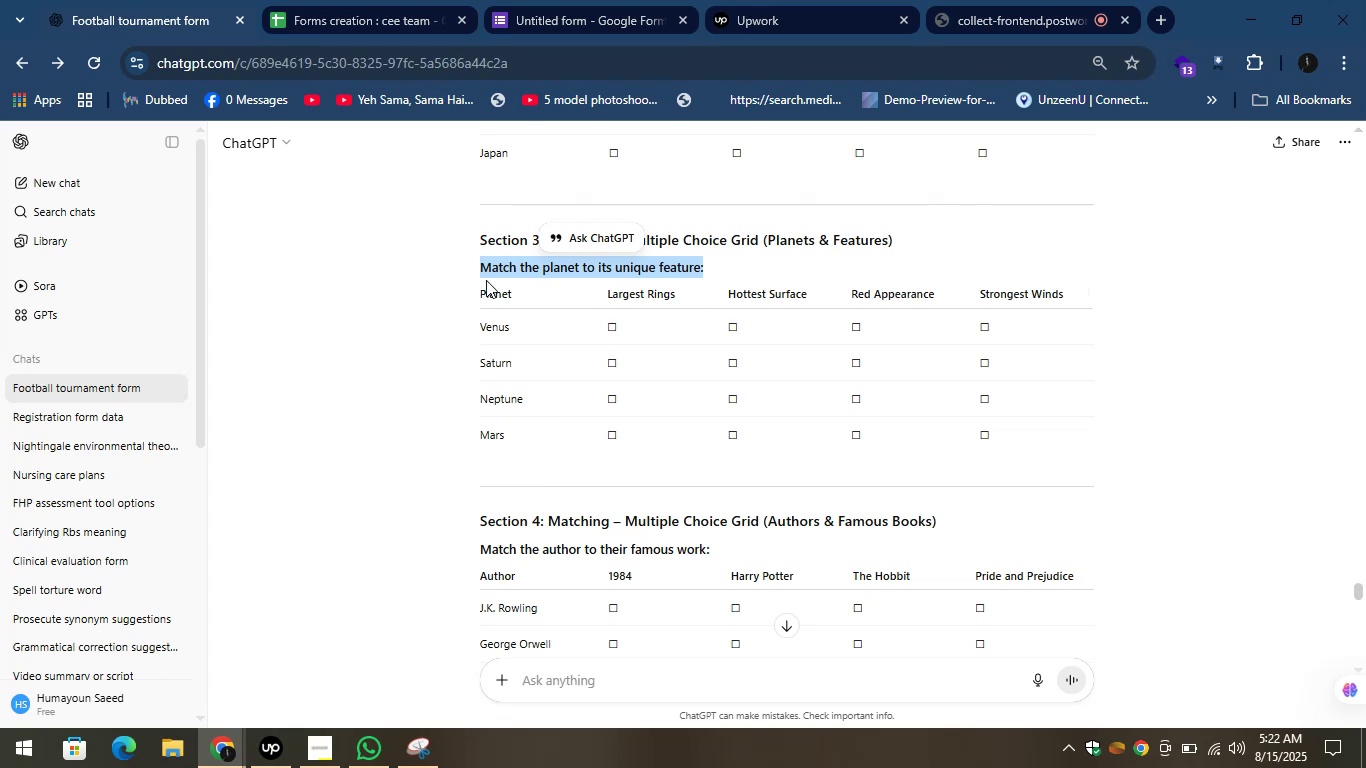 
left_click([519, 296])
 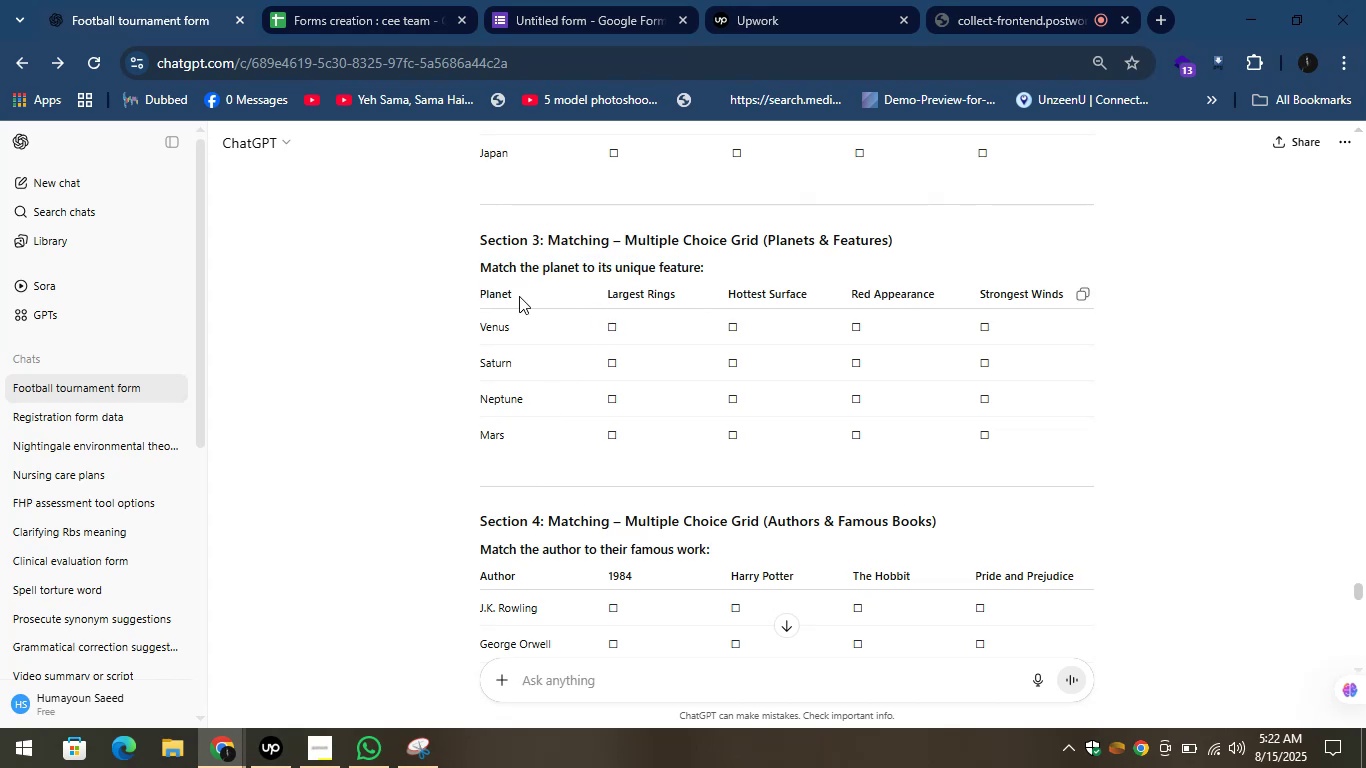 
left_click_drag(start_coordinate=[519, 296], to_coordinate=[471, 297])
 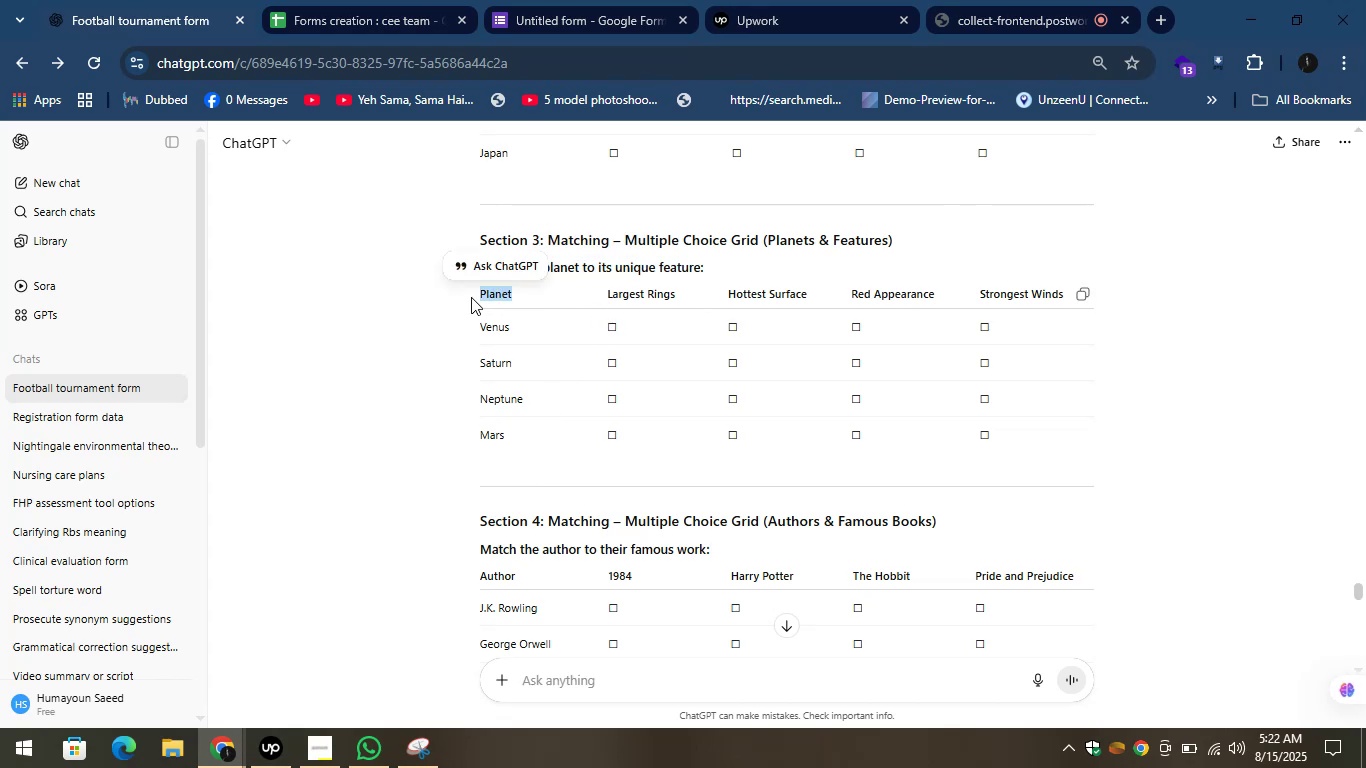 
key(Control+C)
 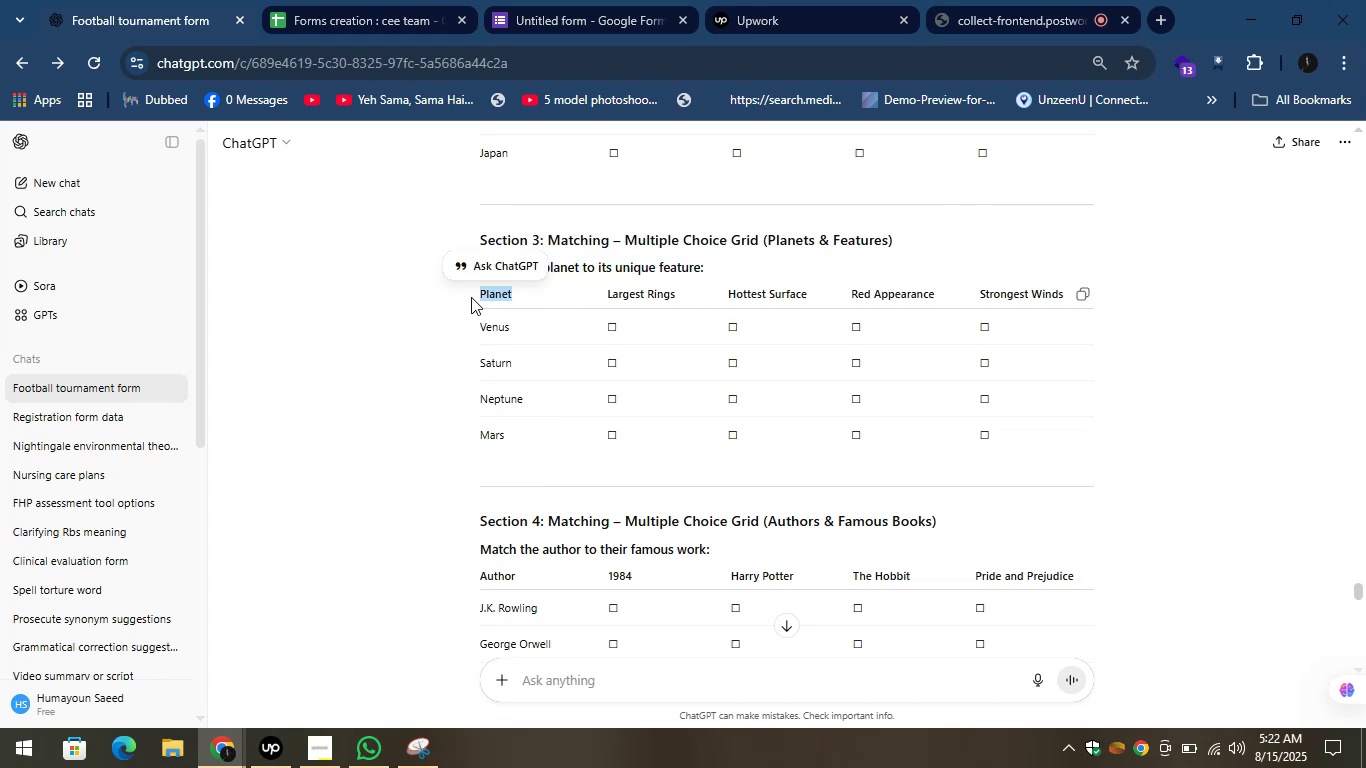 
key(Control+C)
 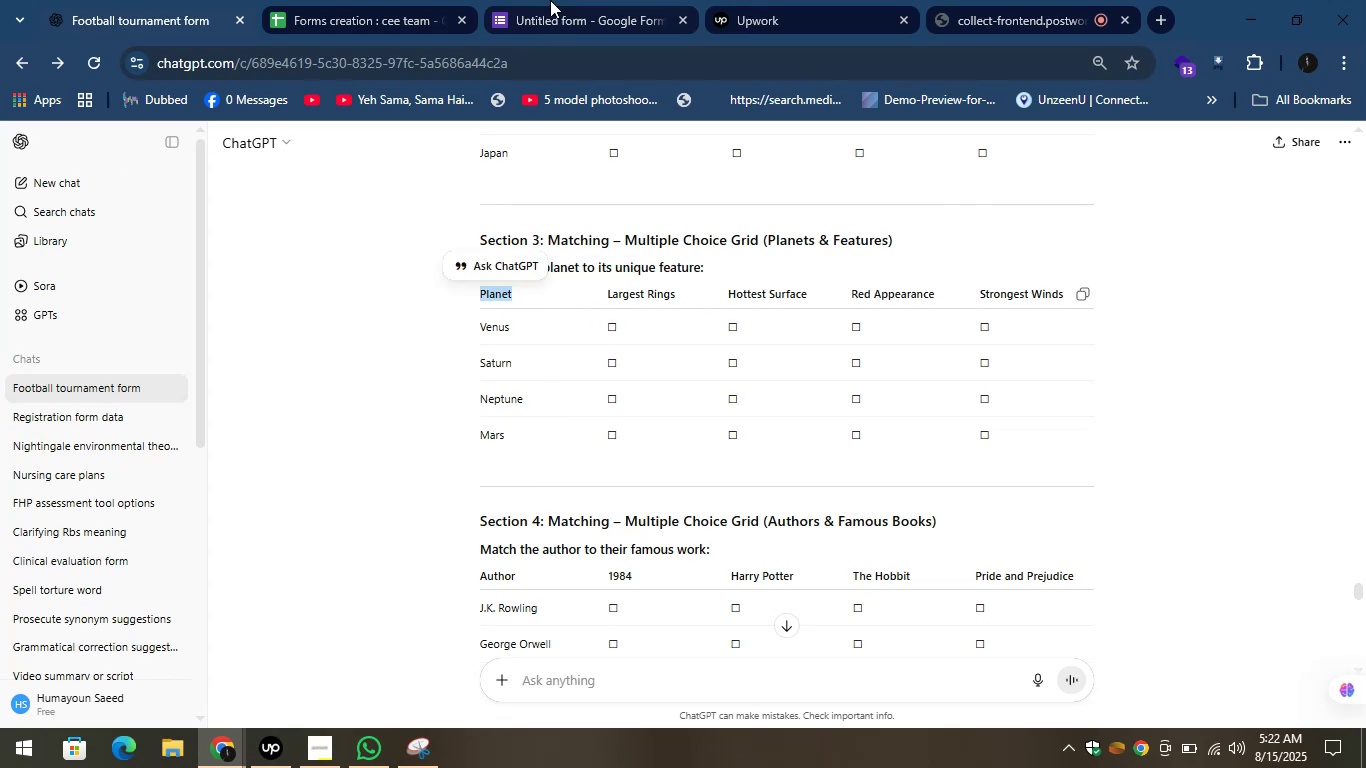 
left_click([550, 0])
 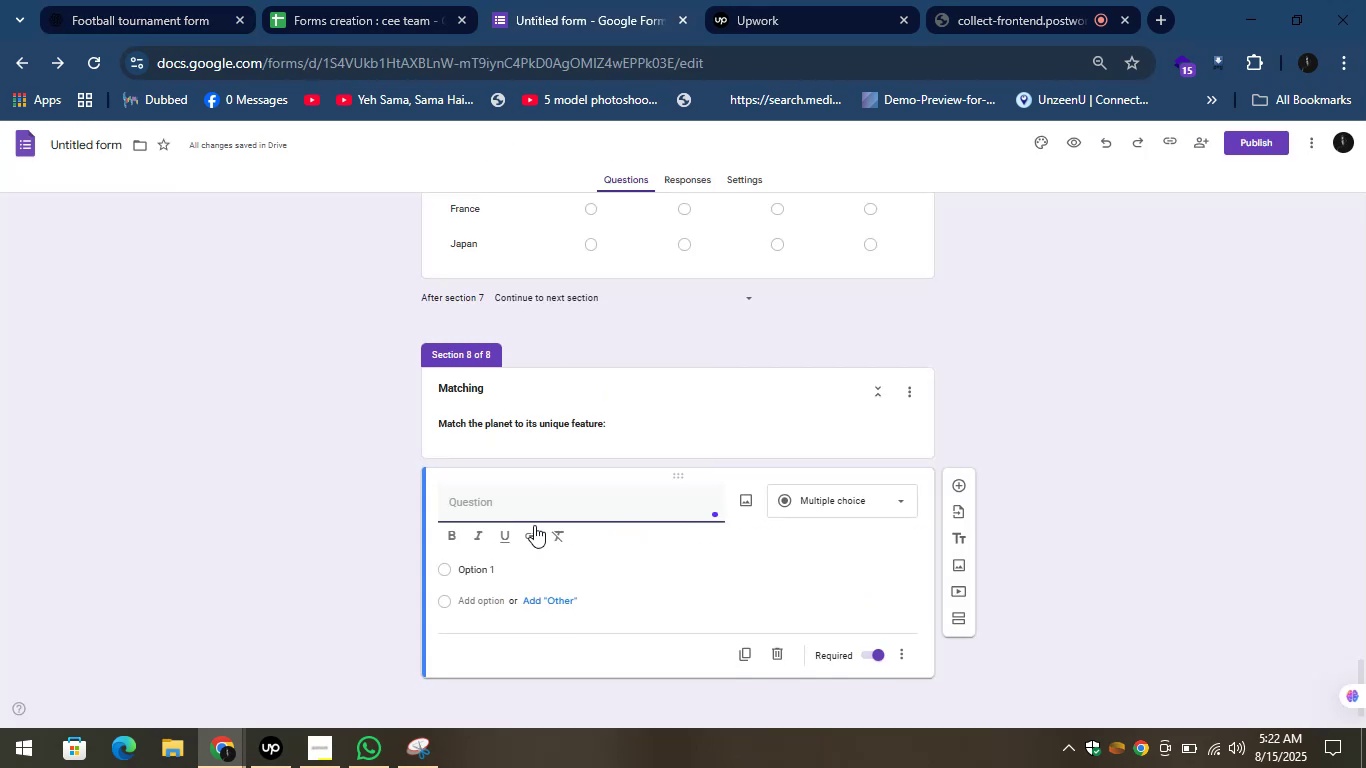 
key(Control+V)
 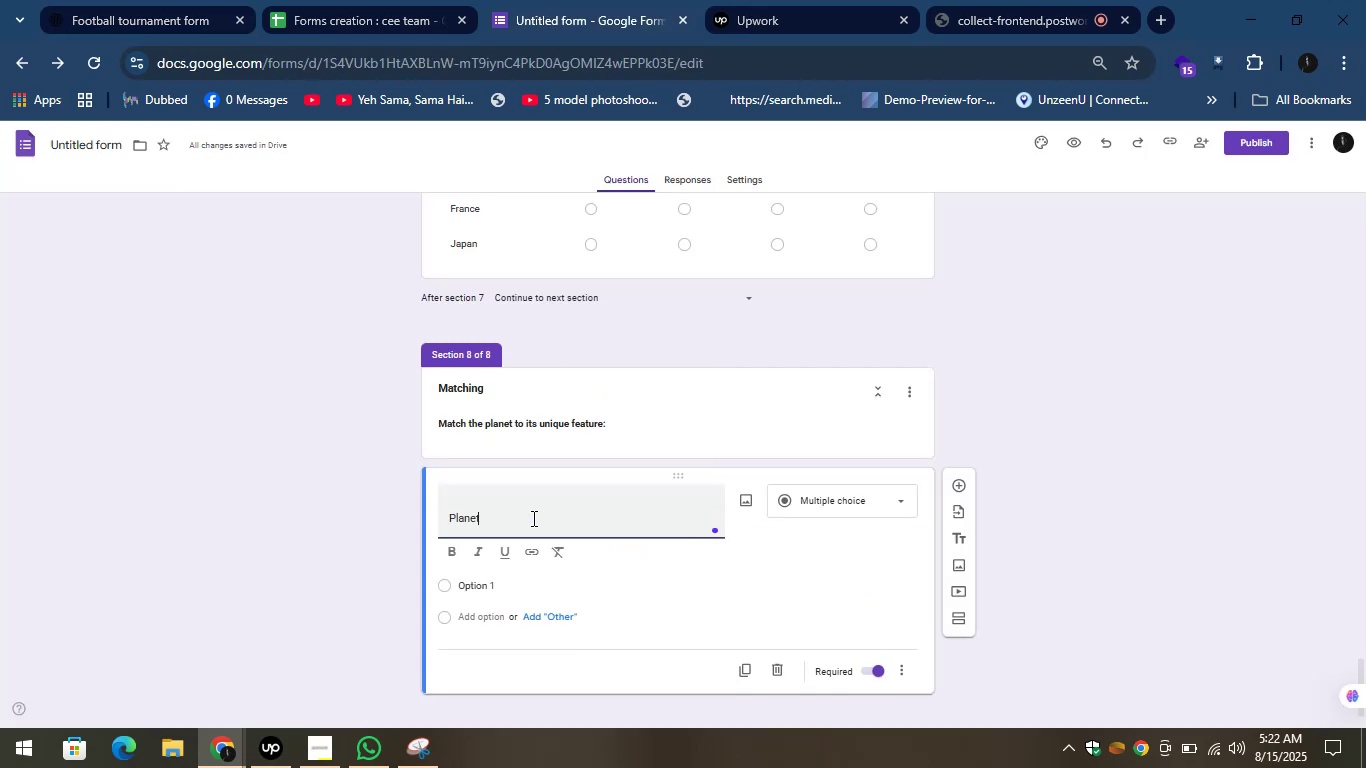 
key(Control+A)
 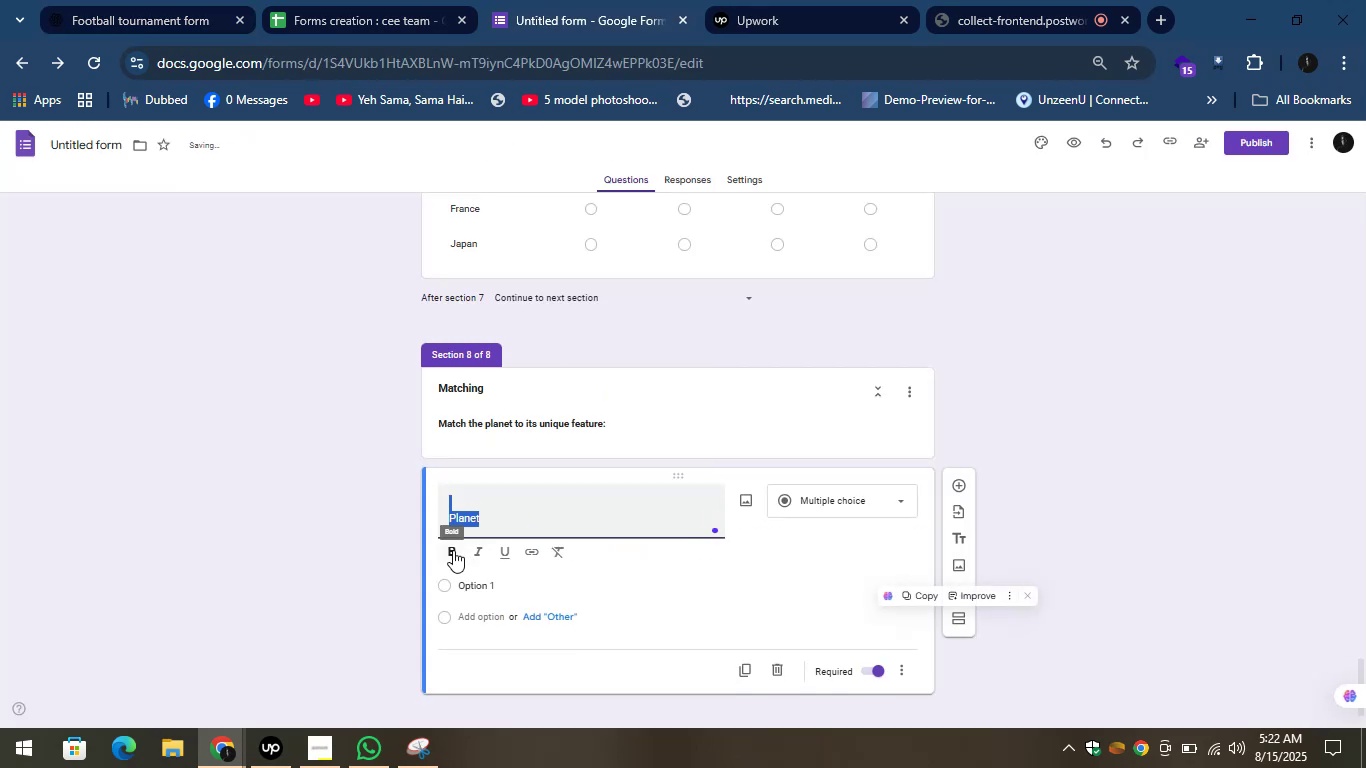 
left_click([453, 550])
 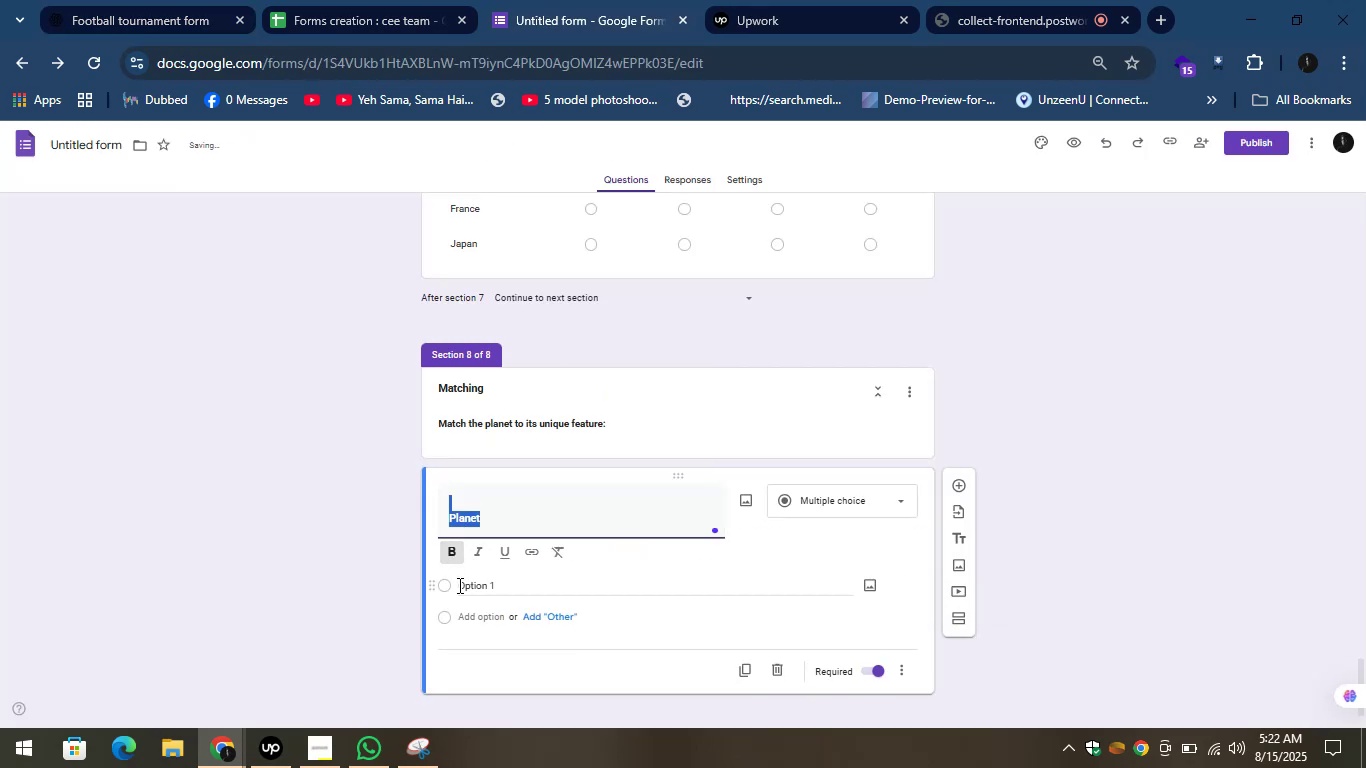 
left_click([464, 585])
 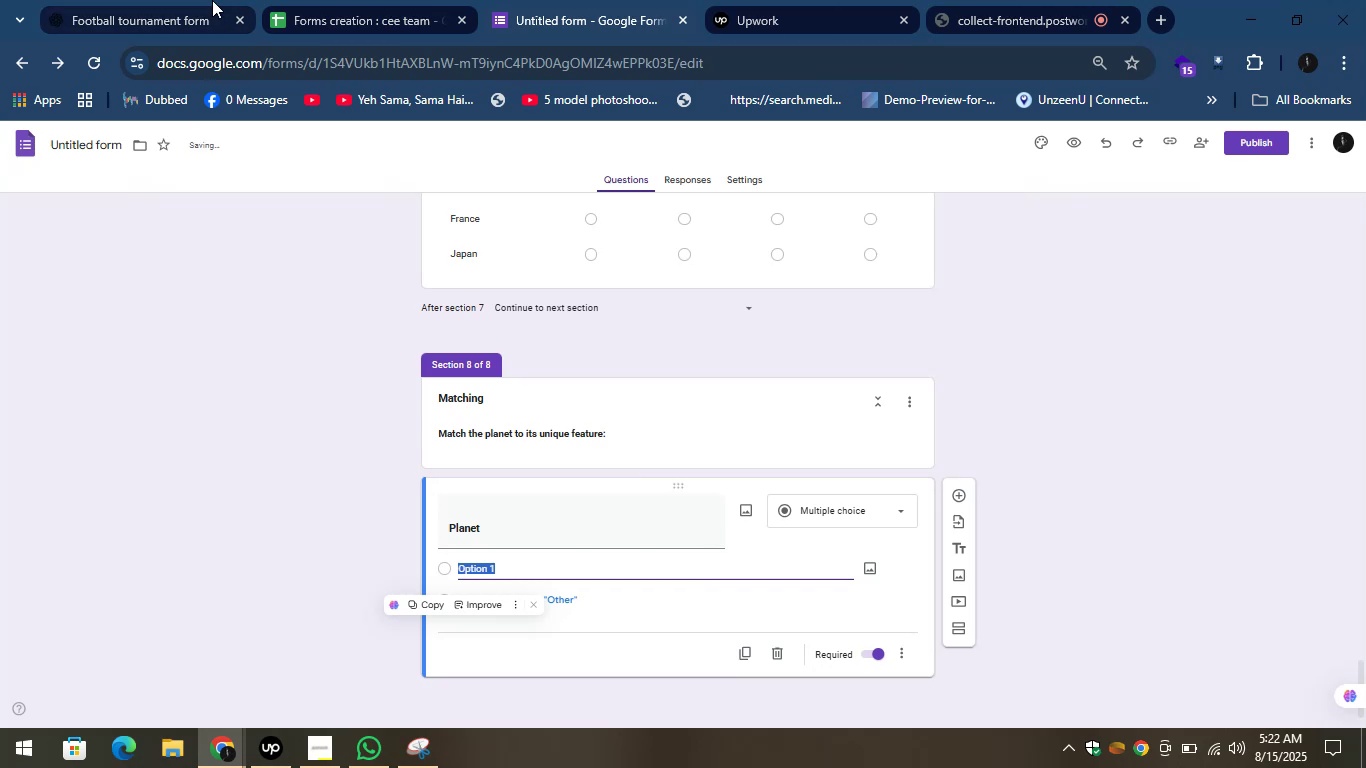 
left_click([167, 0])
 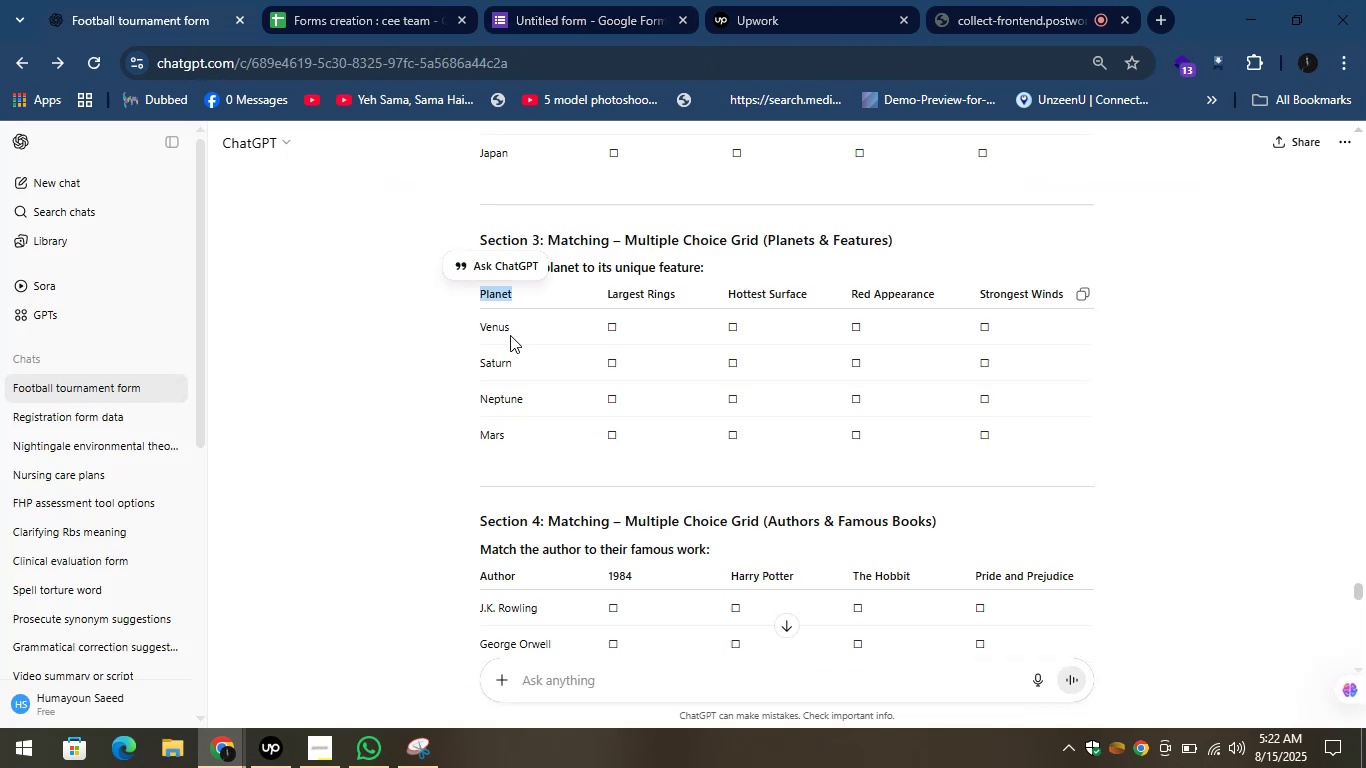 
left_click([509, 331])
 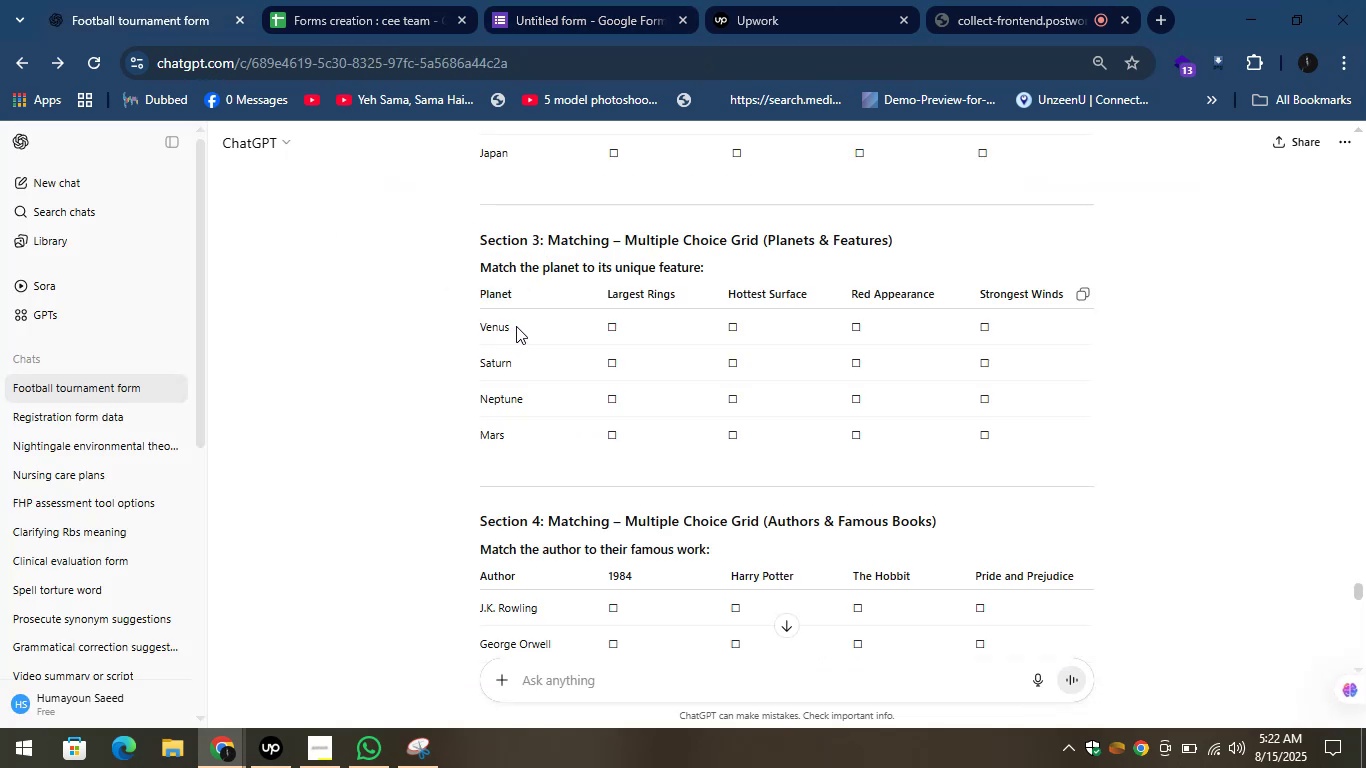 
left_click_drag(start_coordinate=[516, 326], to_coordinate=[481, 329])
 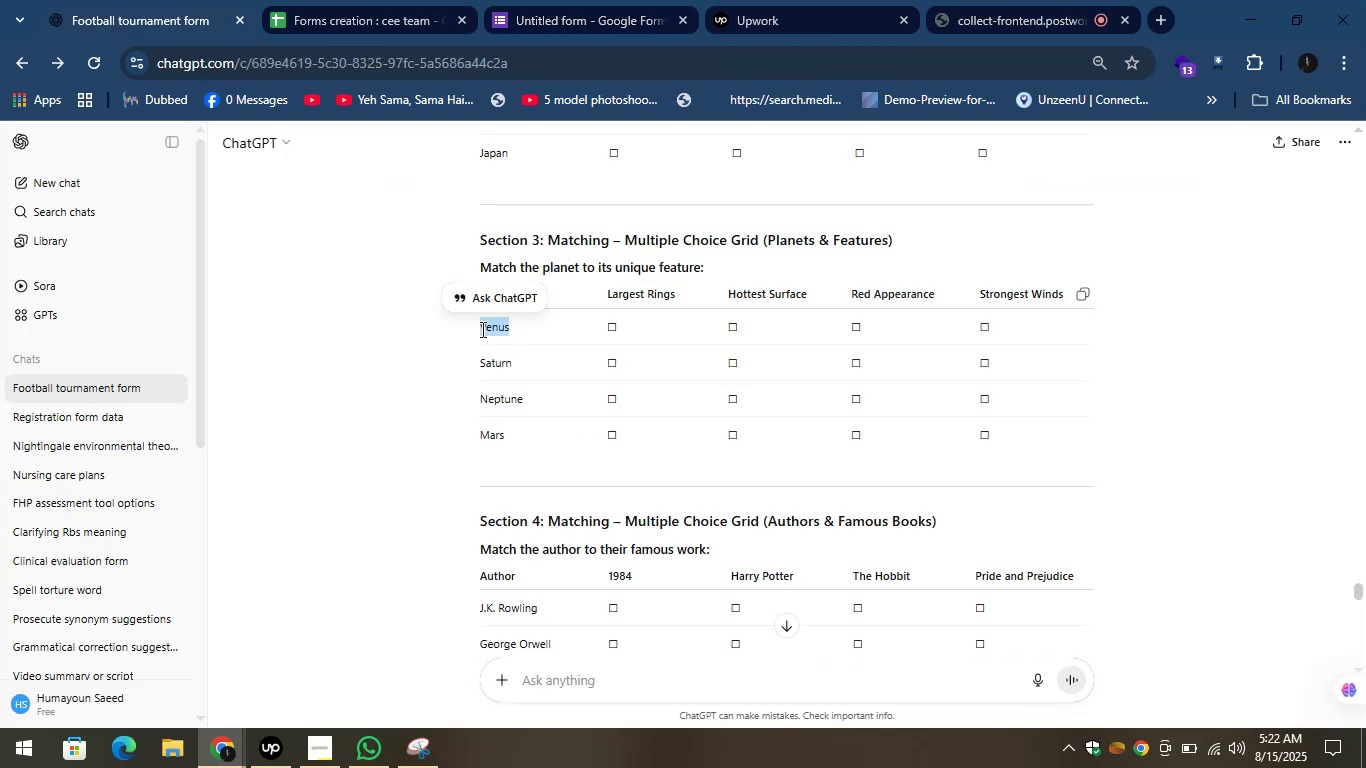 
key(Control+C)
 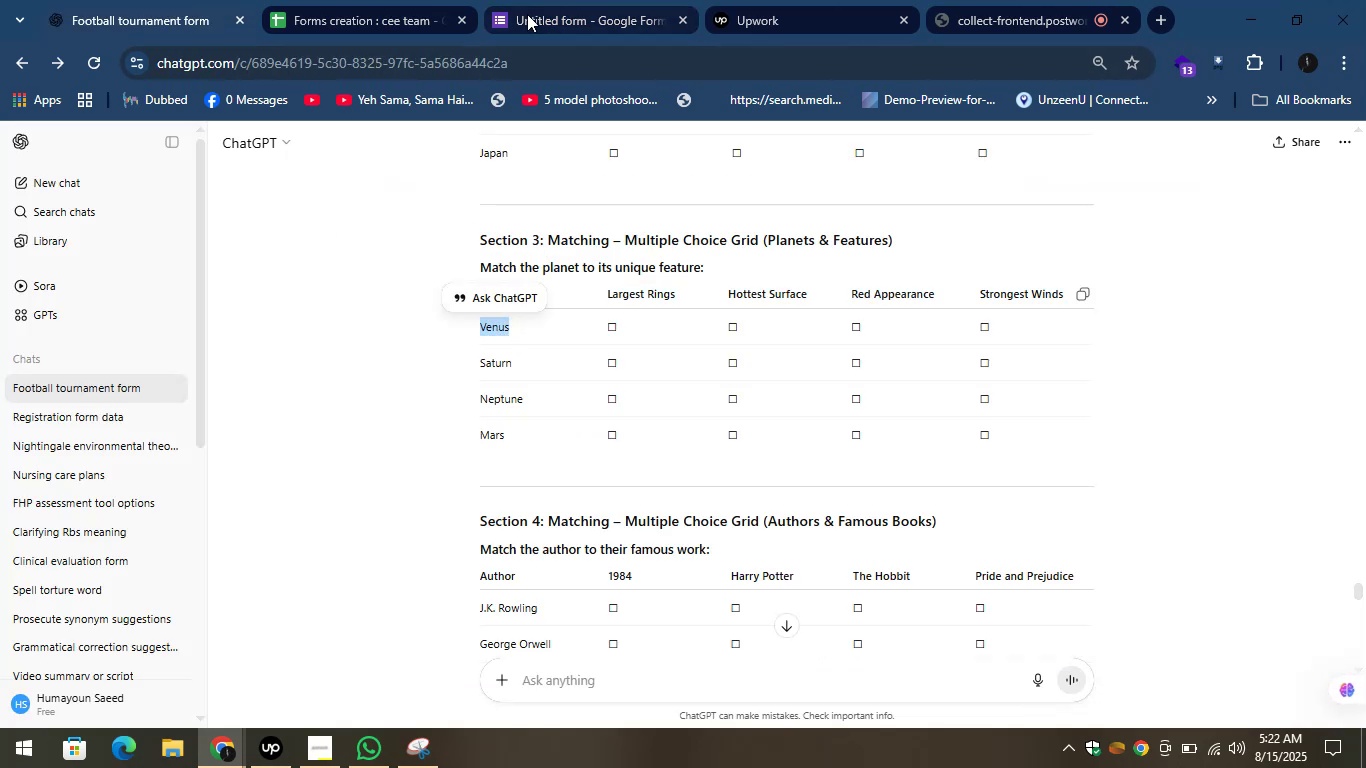 
left_click([527, 14])
 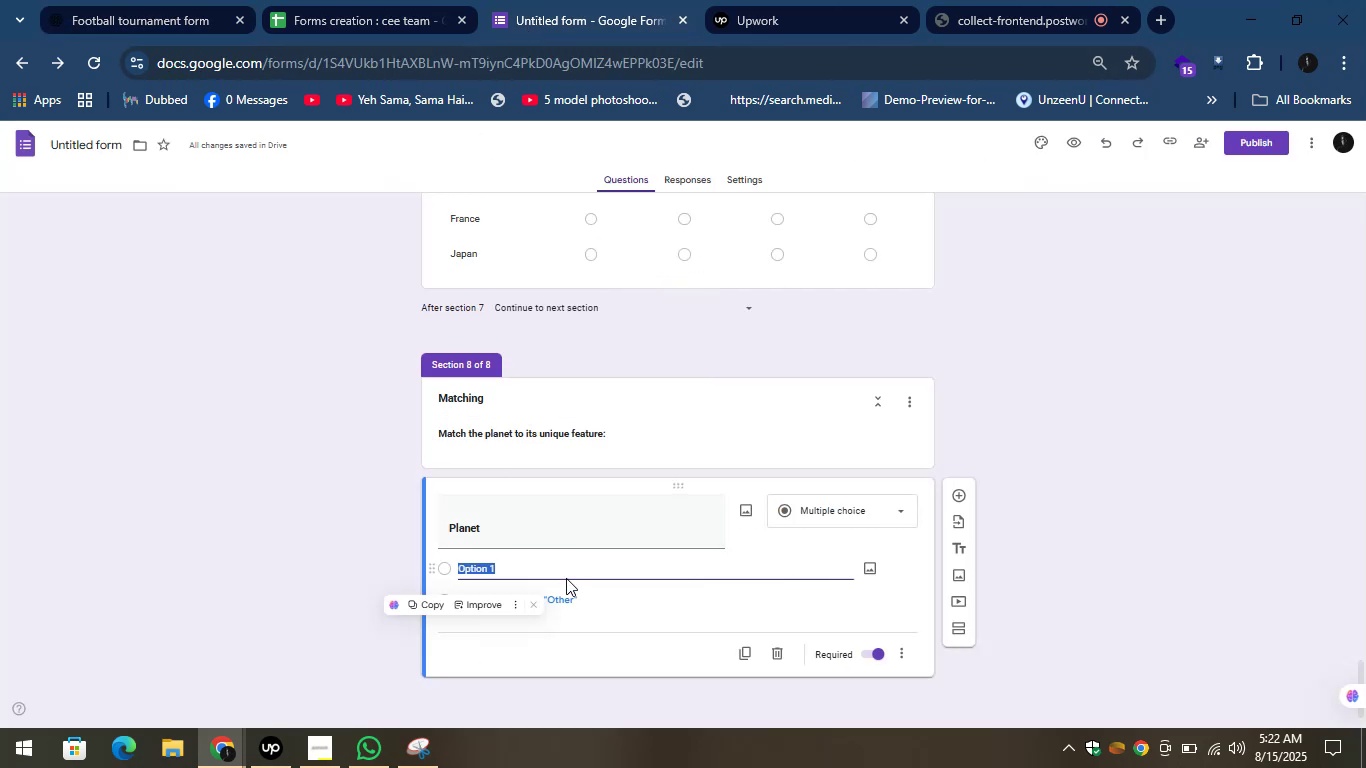 
key(Control+V)
 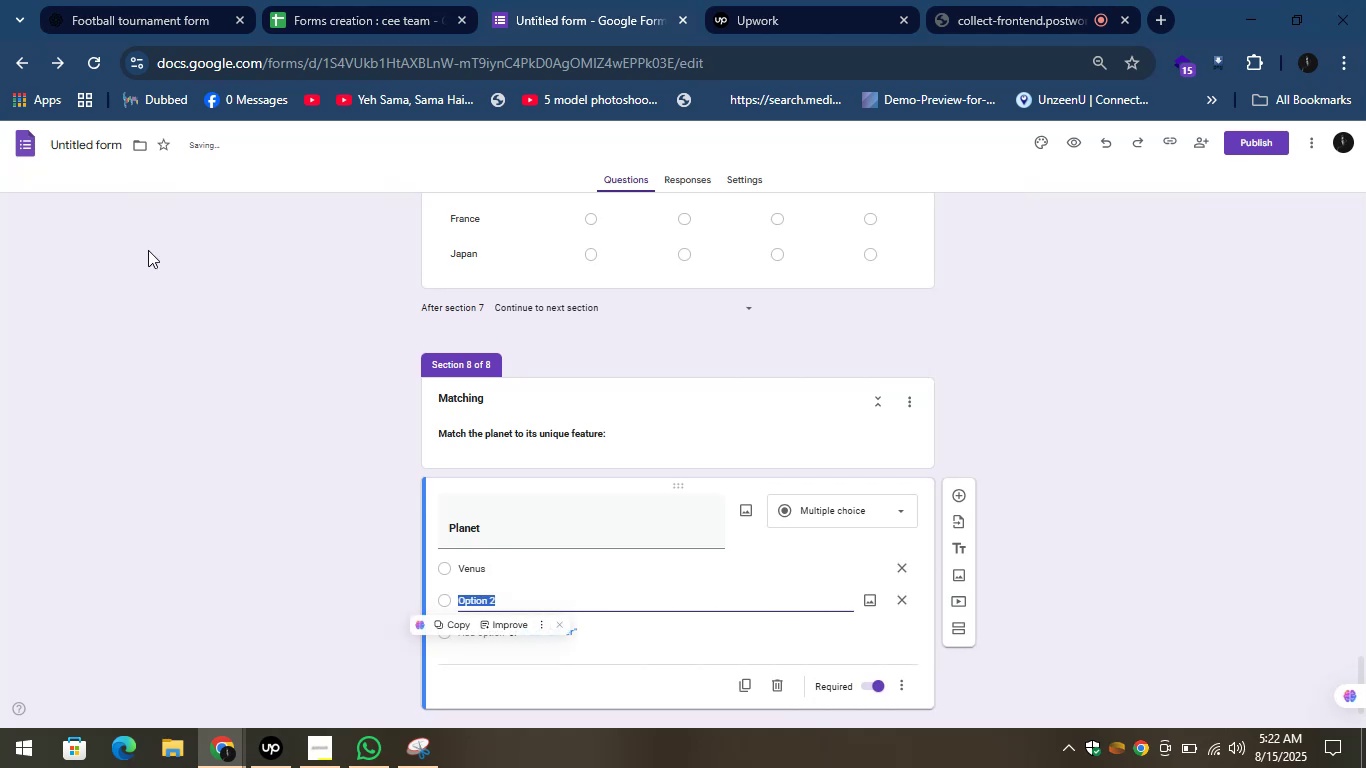 
left_click([119, 29])
 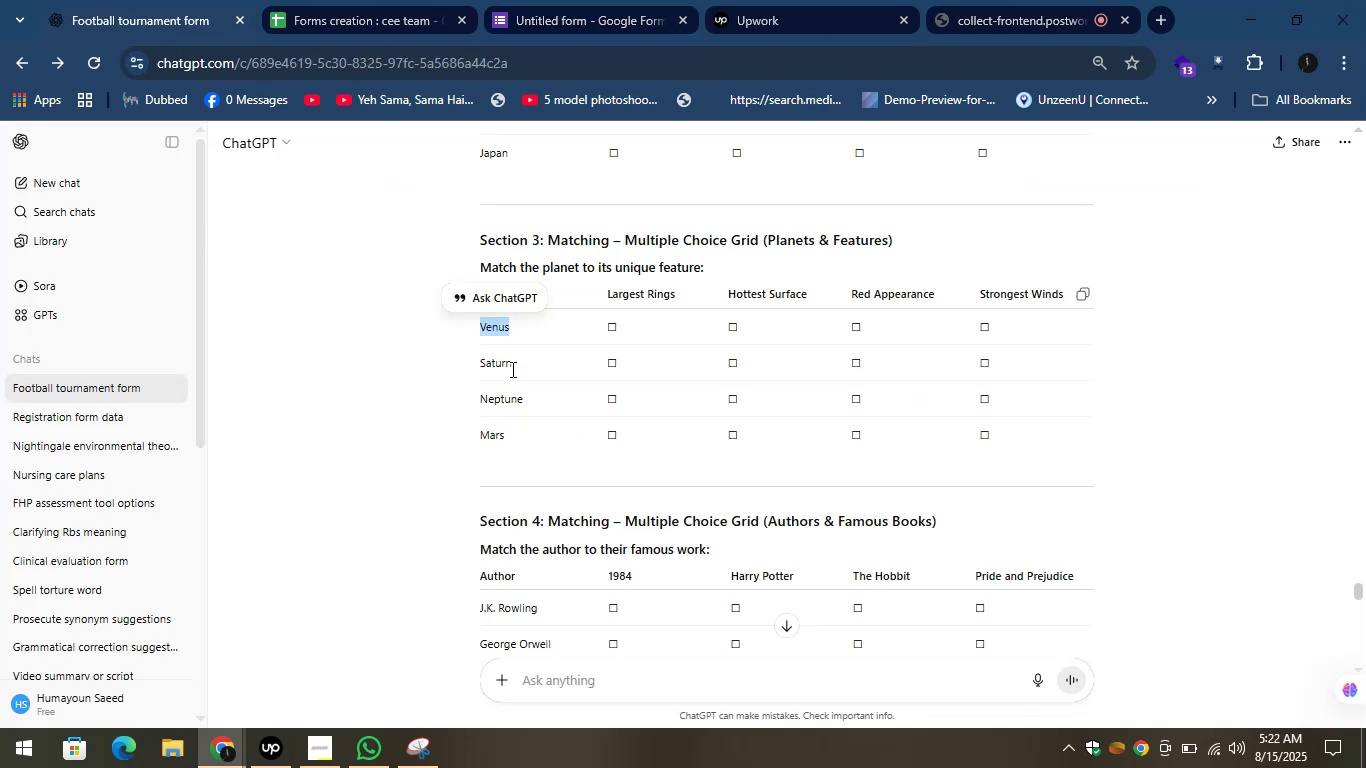 
left_click_drag(start_coordinate=[514, 361], to_coordinate=[476, 364])
 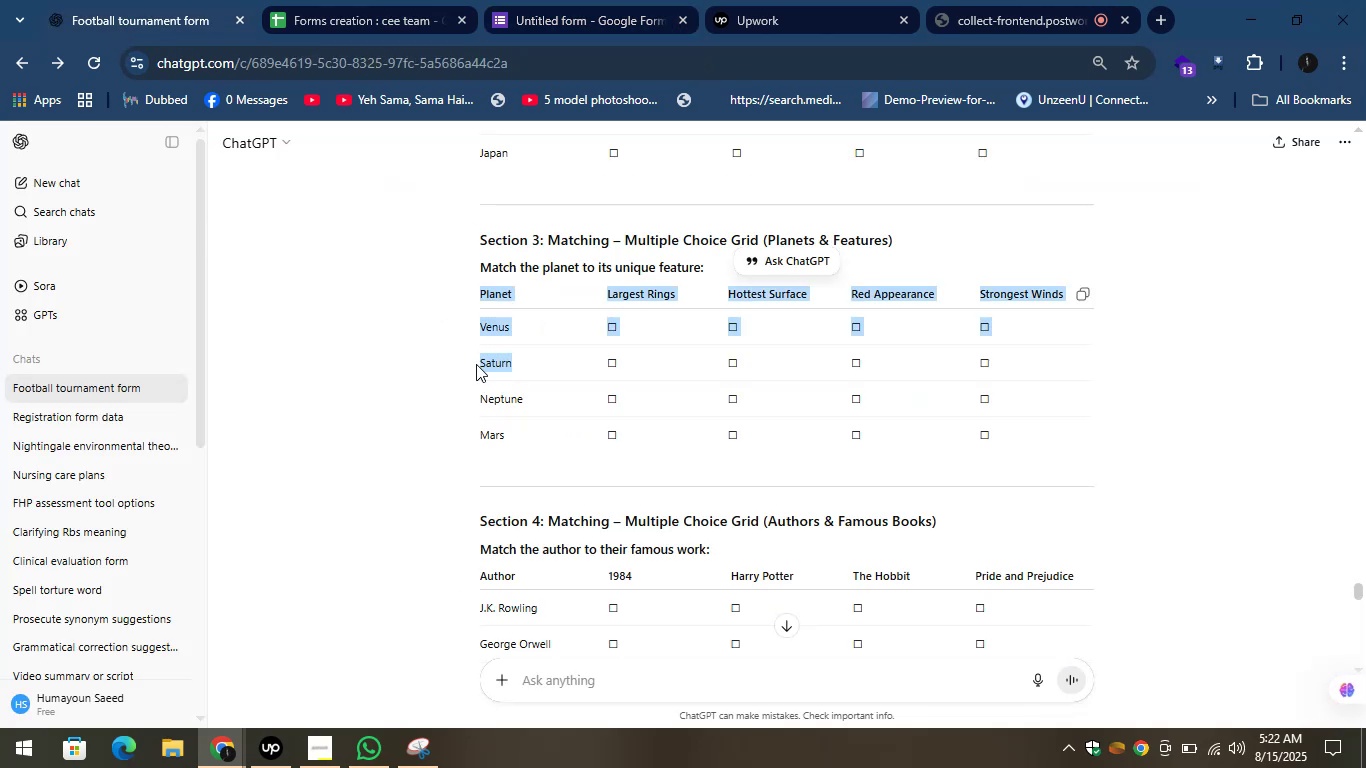 
left_click([476, 364])
 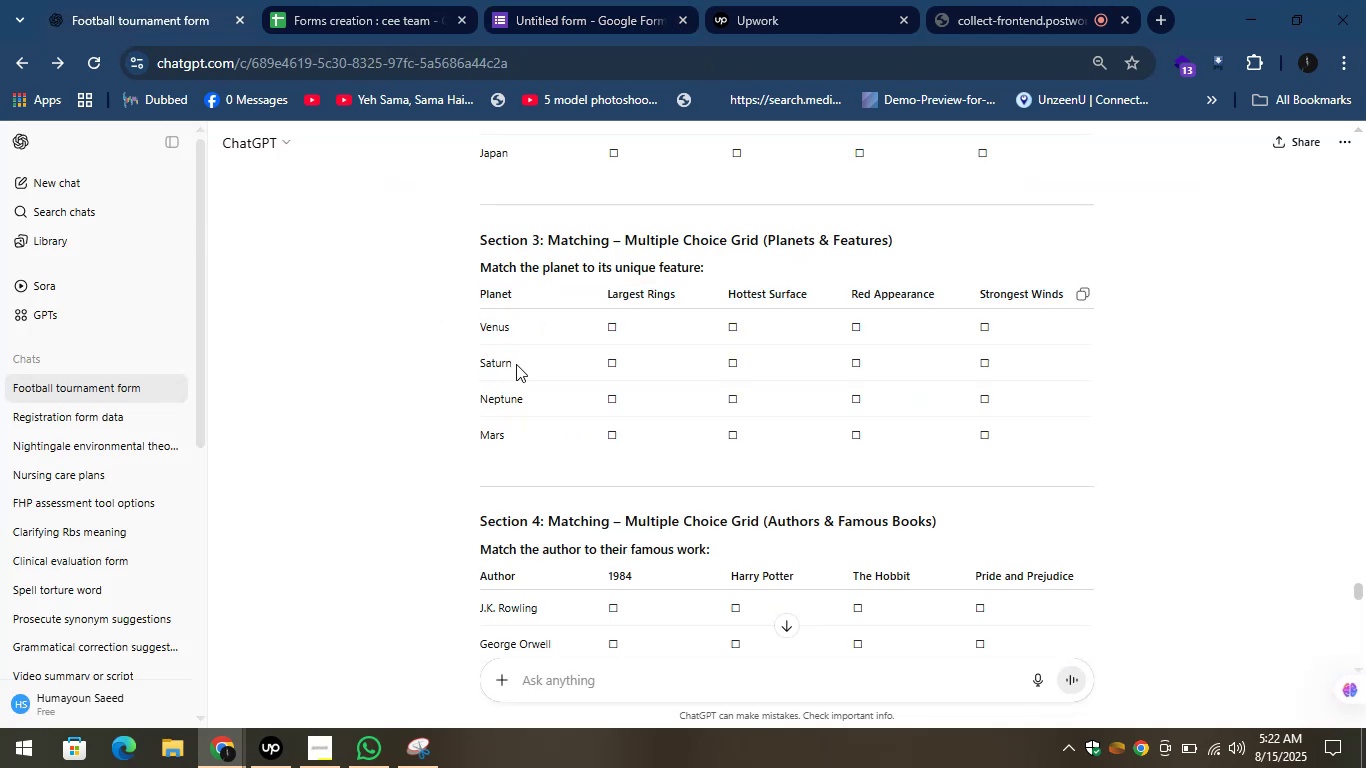 
left_click_drag(start_coordinate=[516, 364], to_coordinate=[479, 368])
 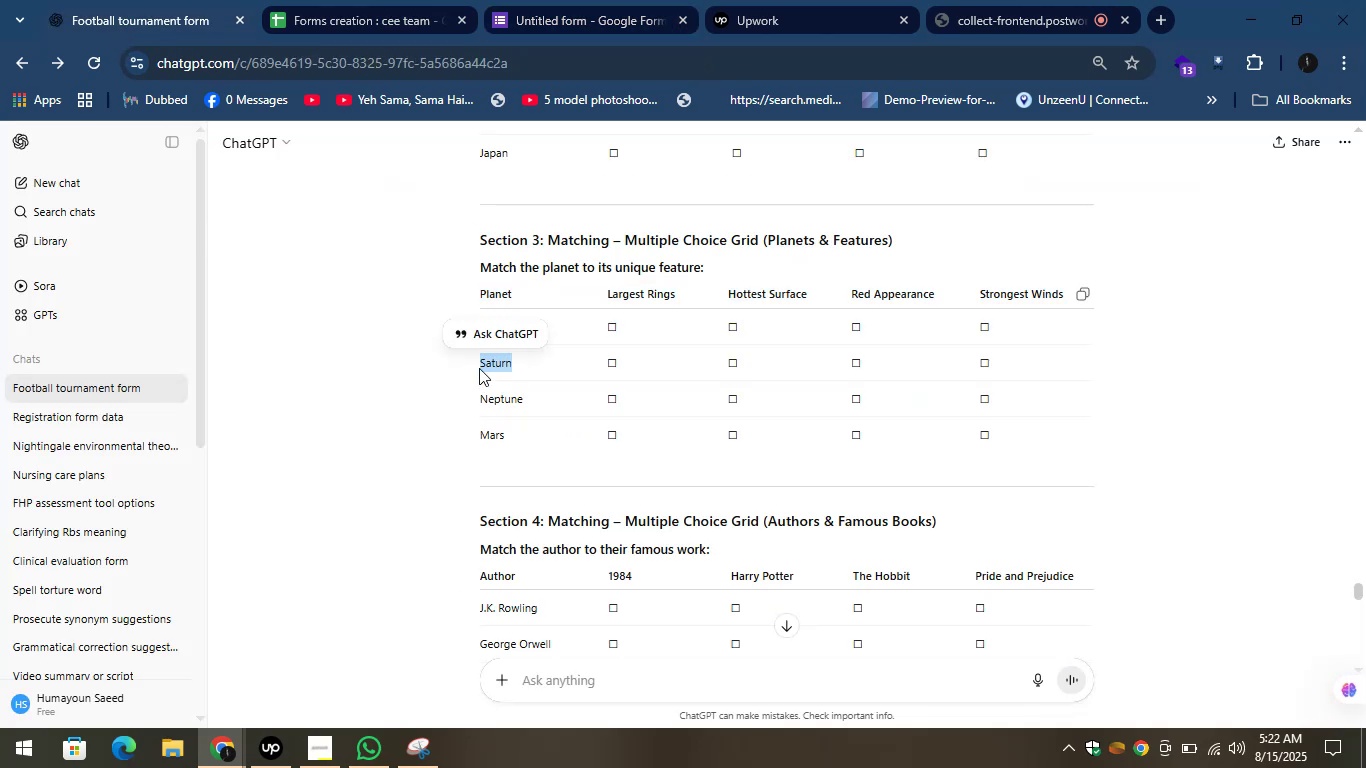 
key(Control+C)
 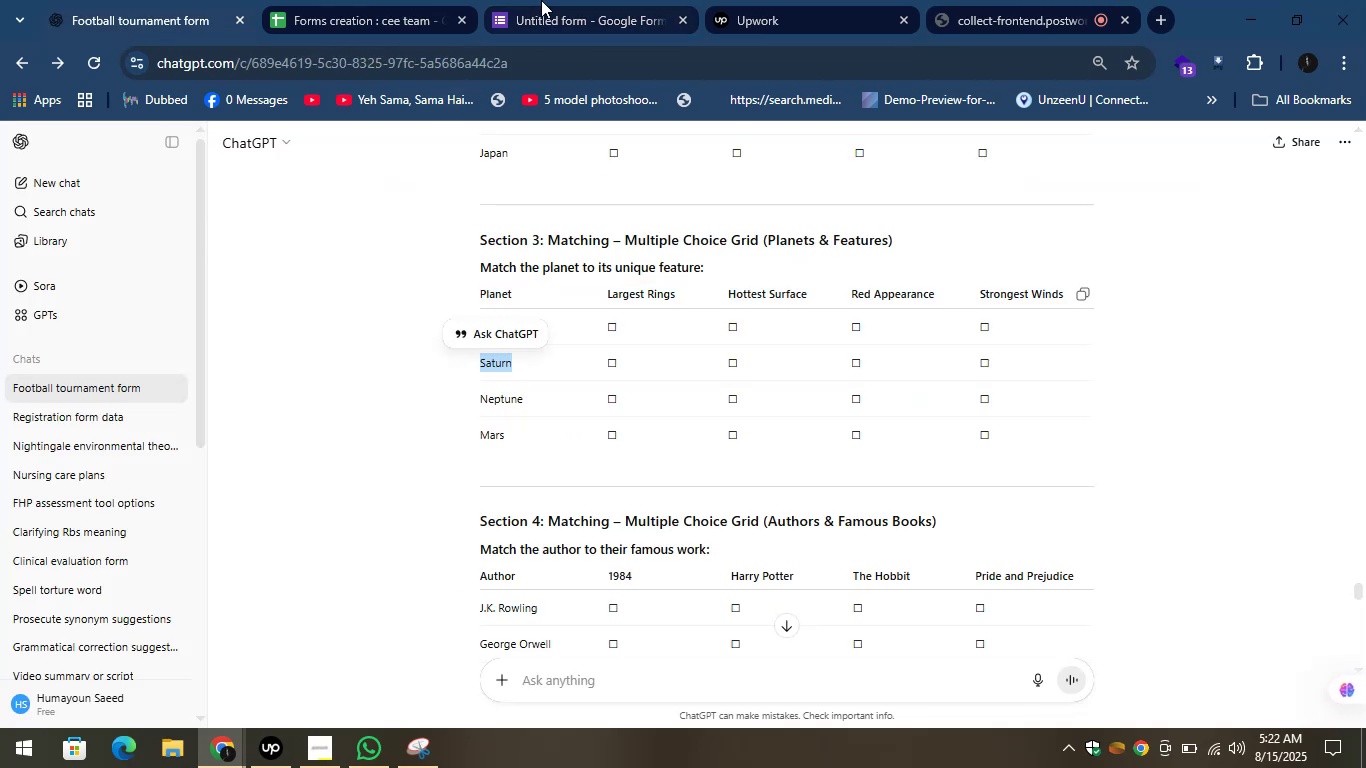 
left_click([541, 0])
 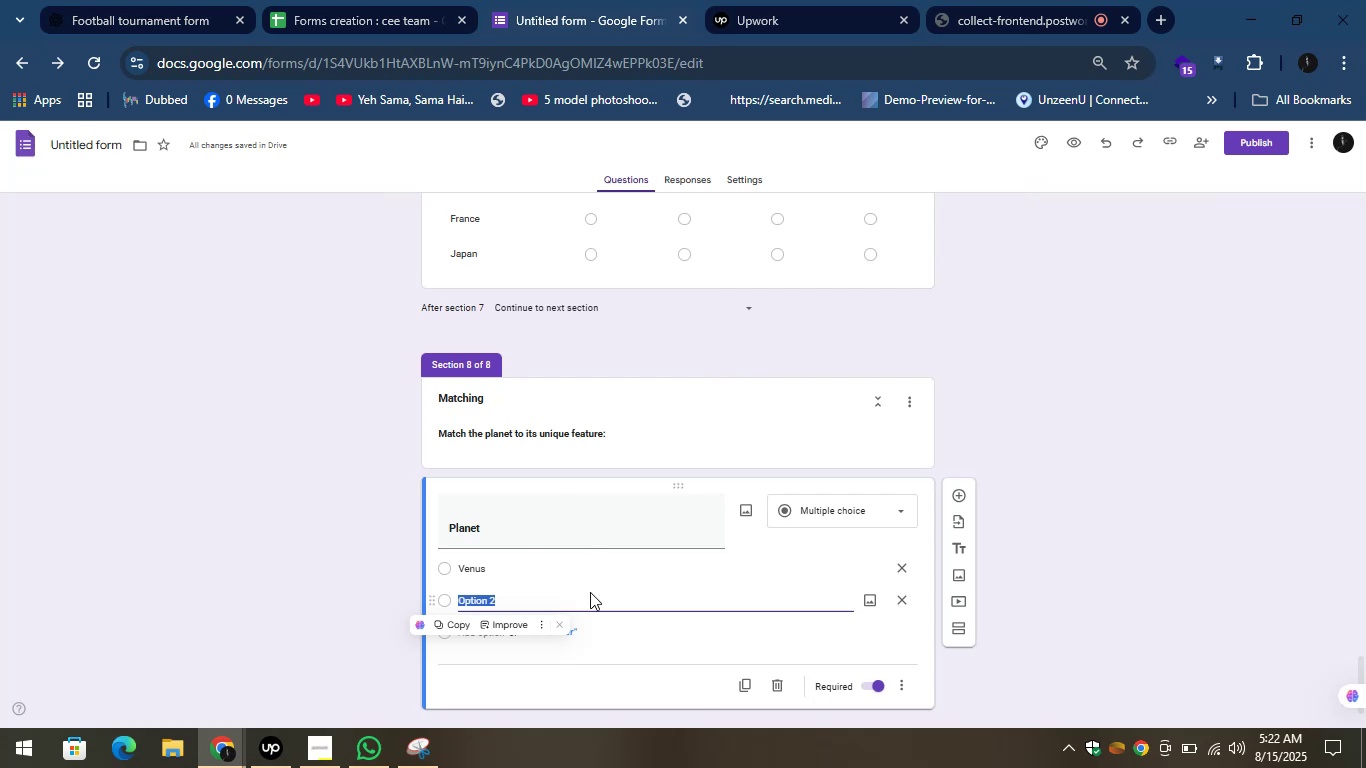 
key(Control+V)
 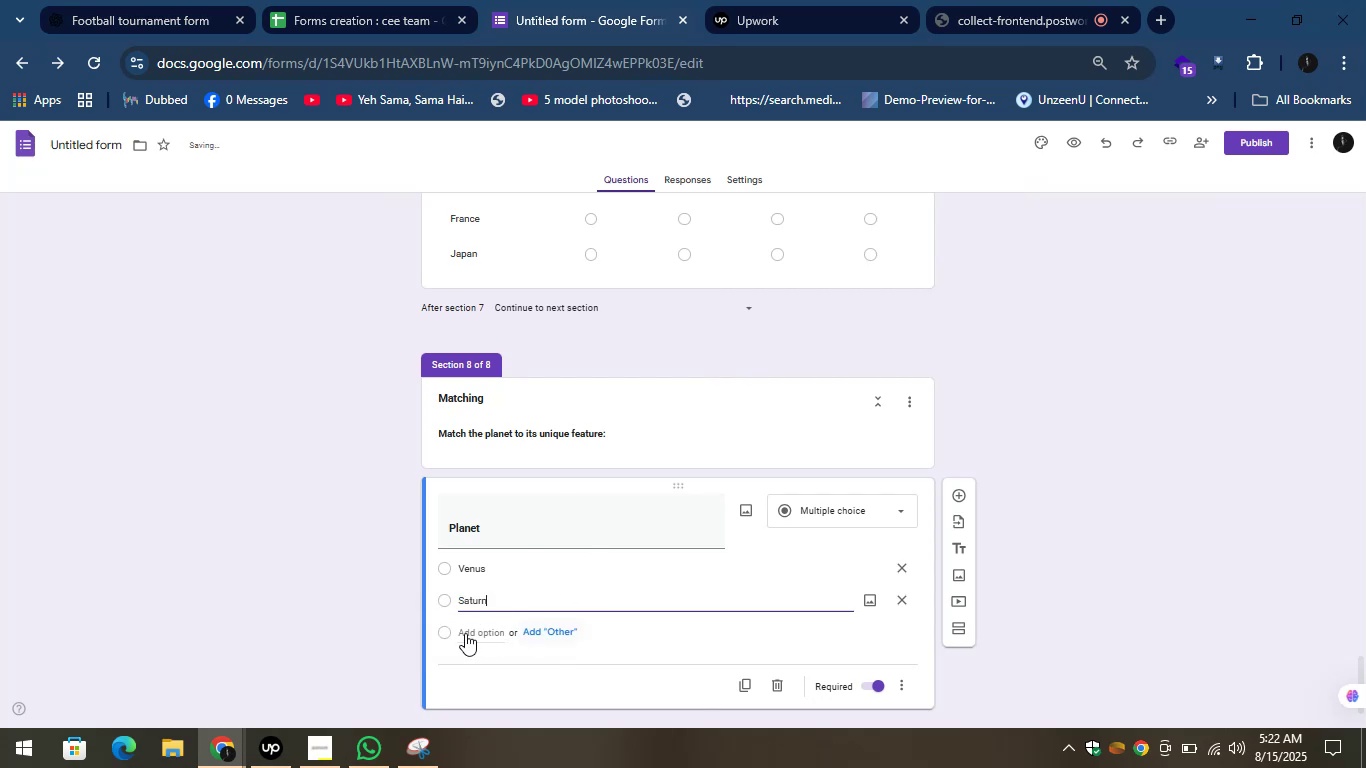 
left_click([465, 633])
 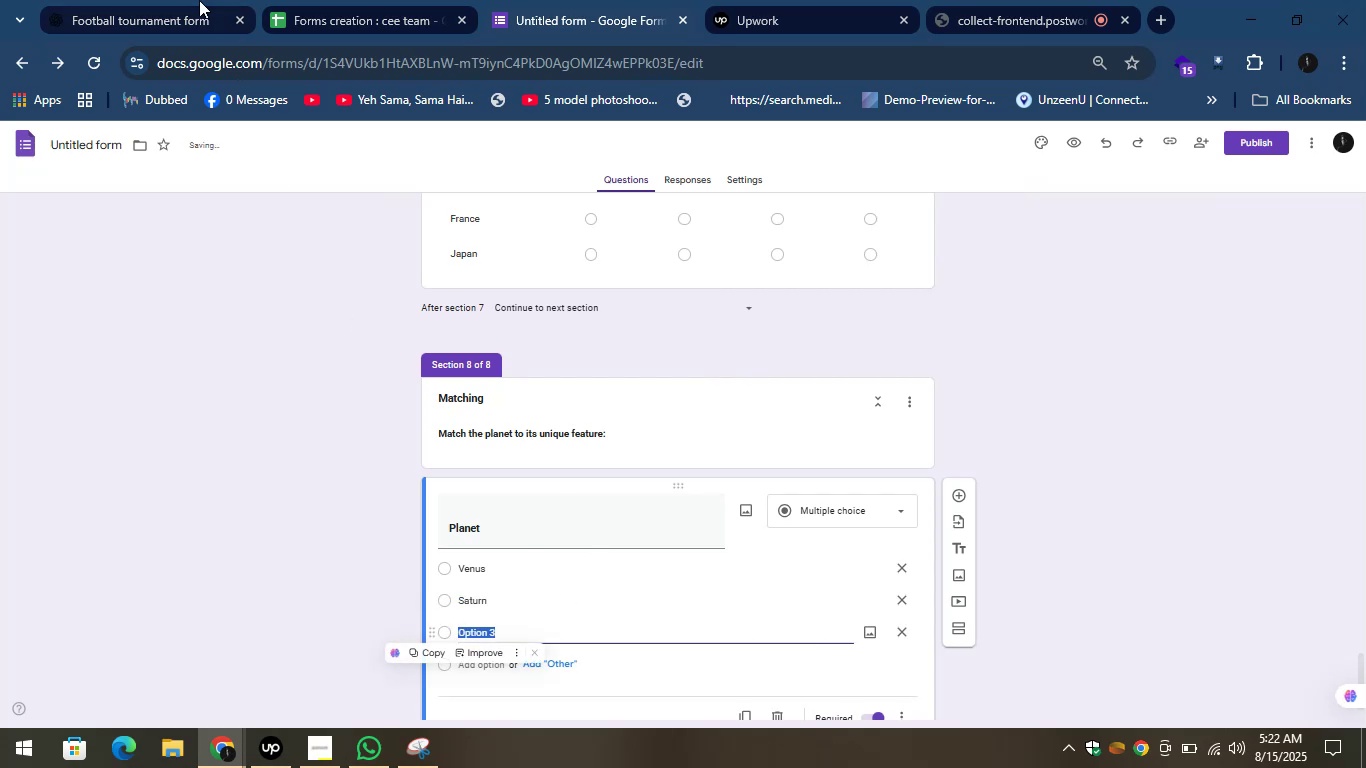 
left_click([180, 0])
 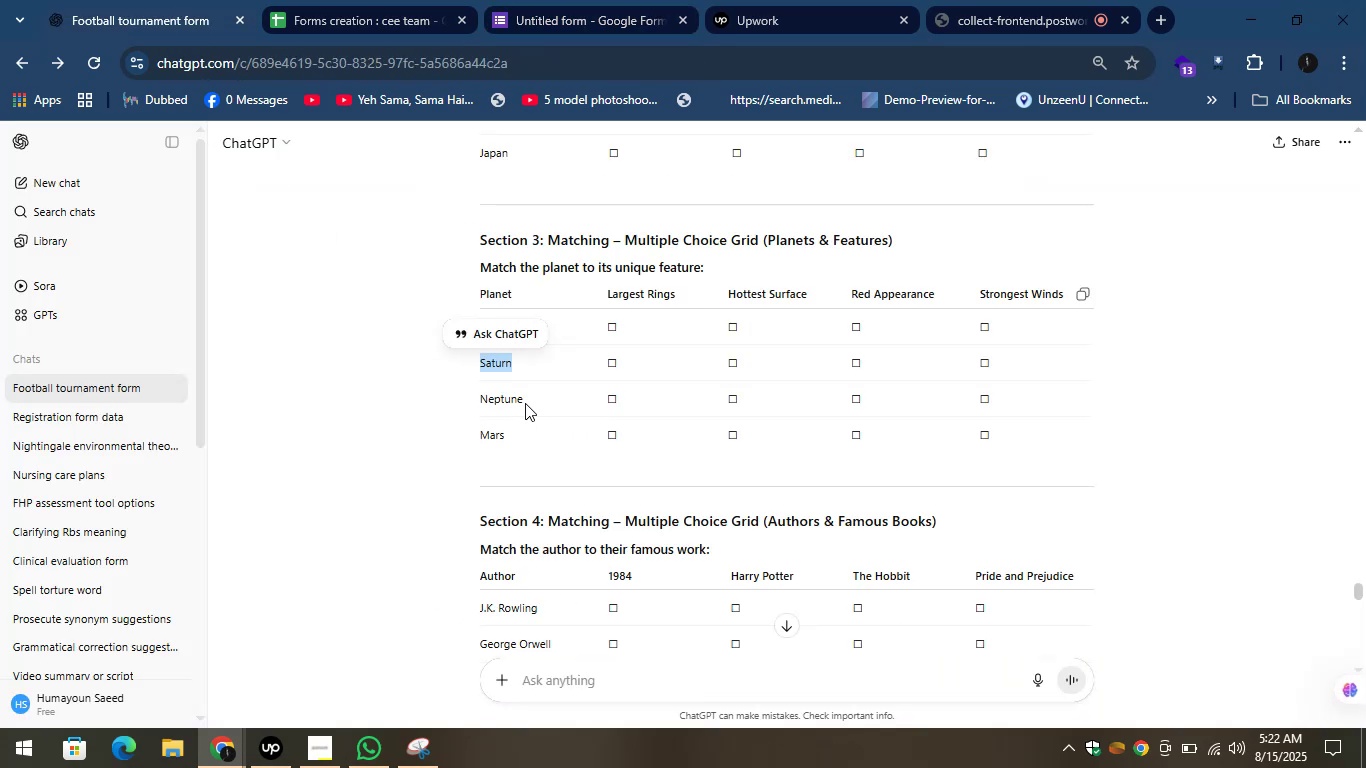 
left_click_drag(start_coordinate=[527, 398], to_coordinate=[479, 402])
 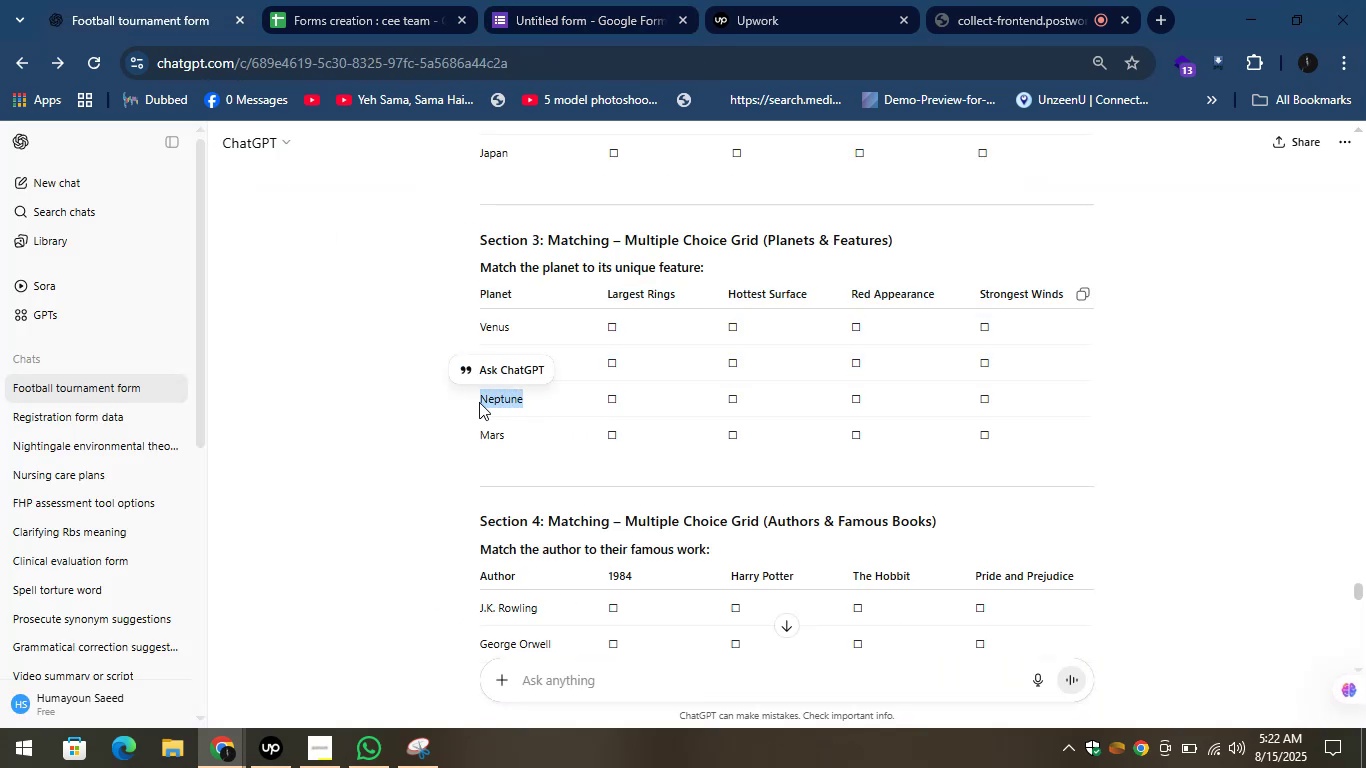 
key(Control+C)
 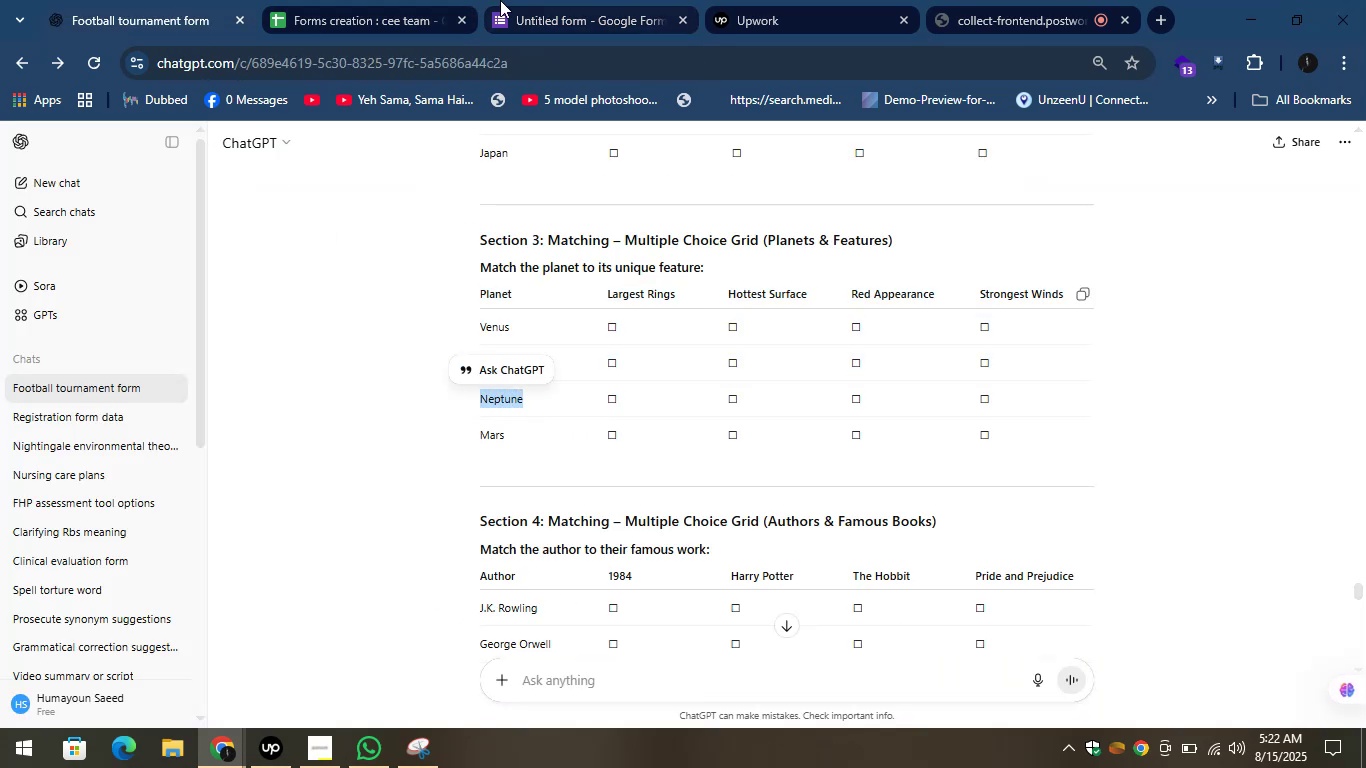 
left_click([500, 0])
 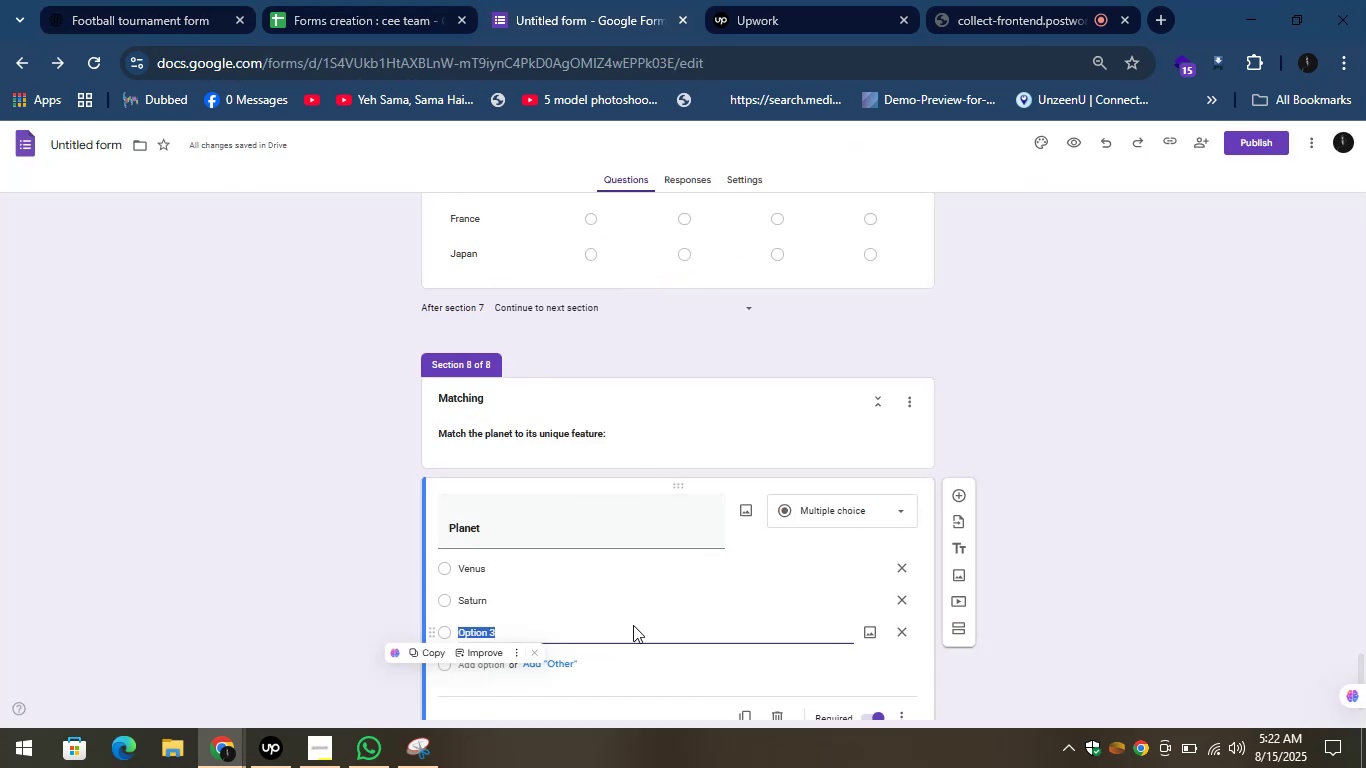 
key(Control+V)
 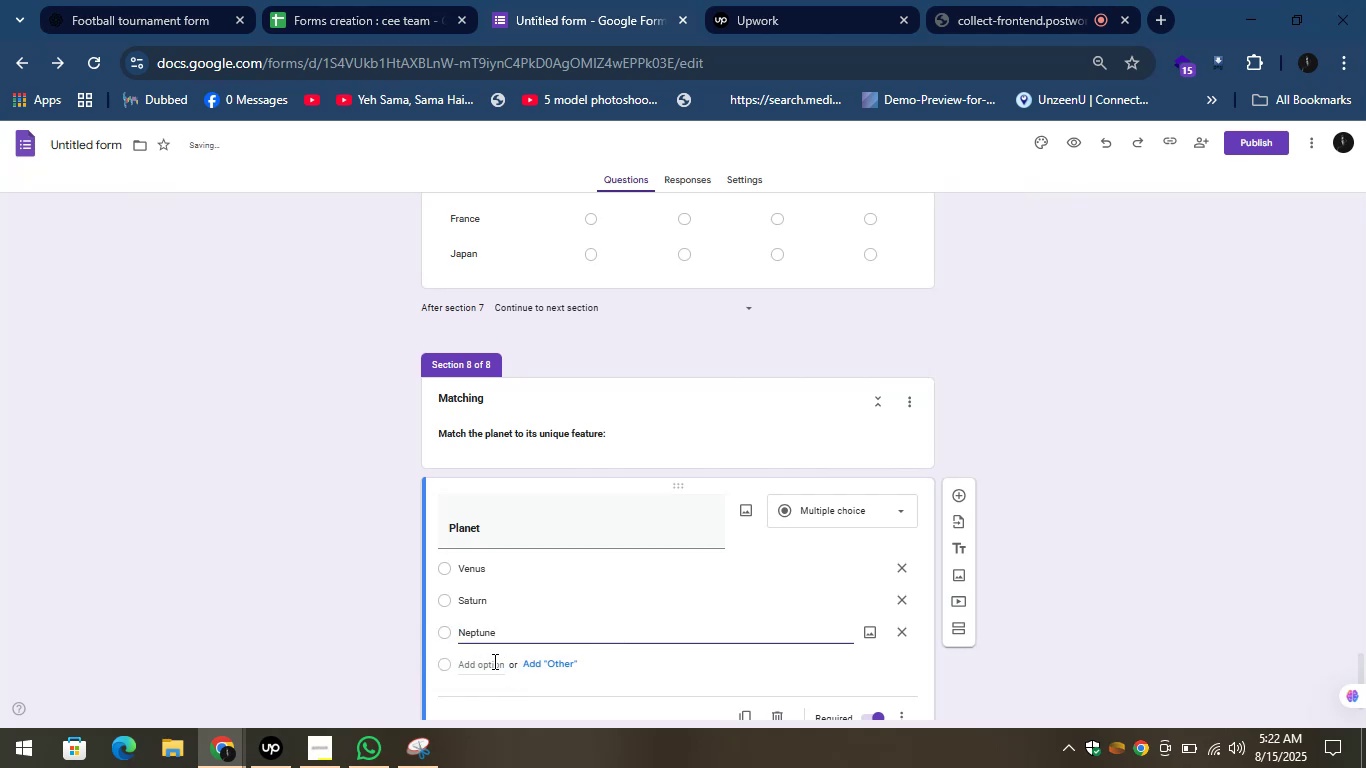 
left_click([491, 661])
 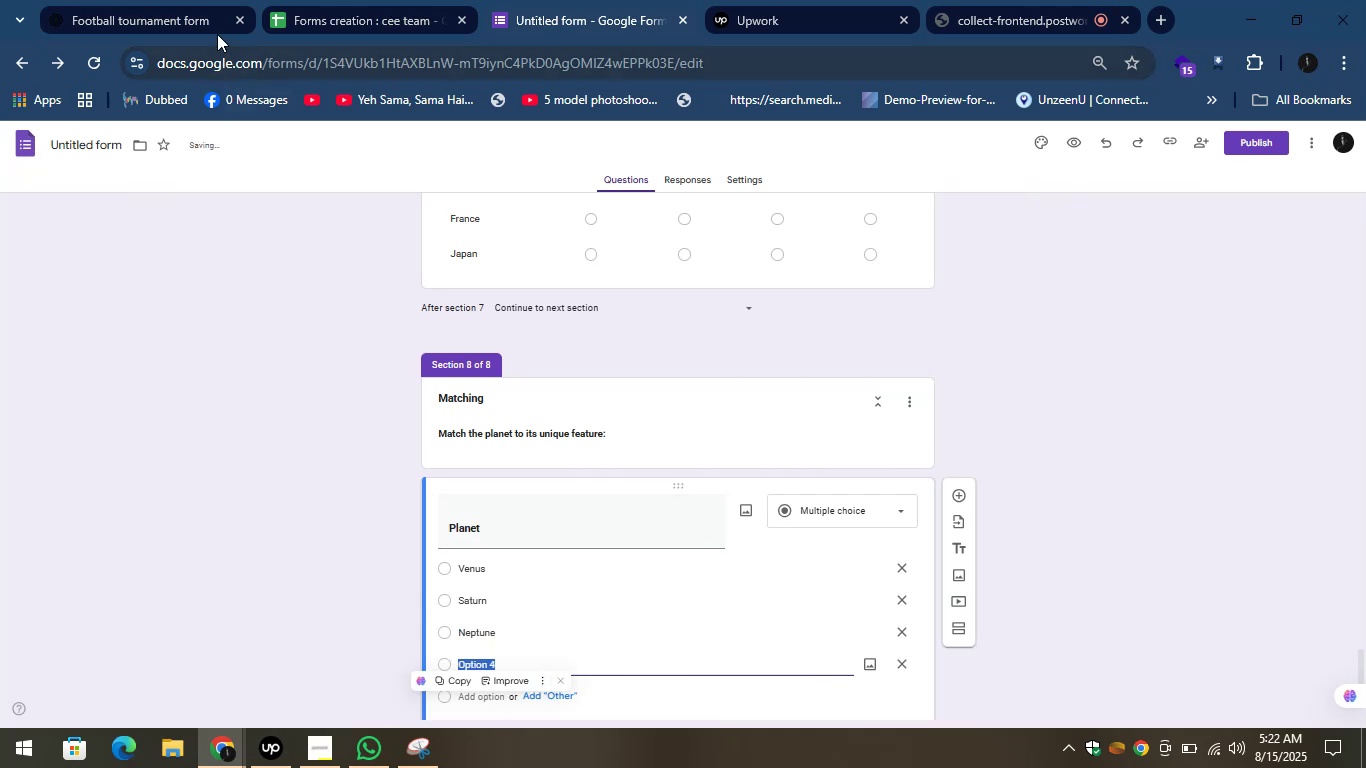 
left_click([197, 8])
 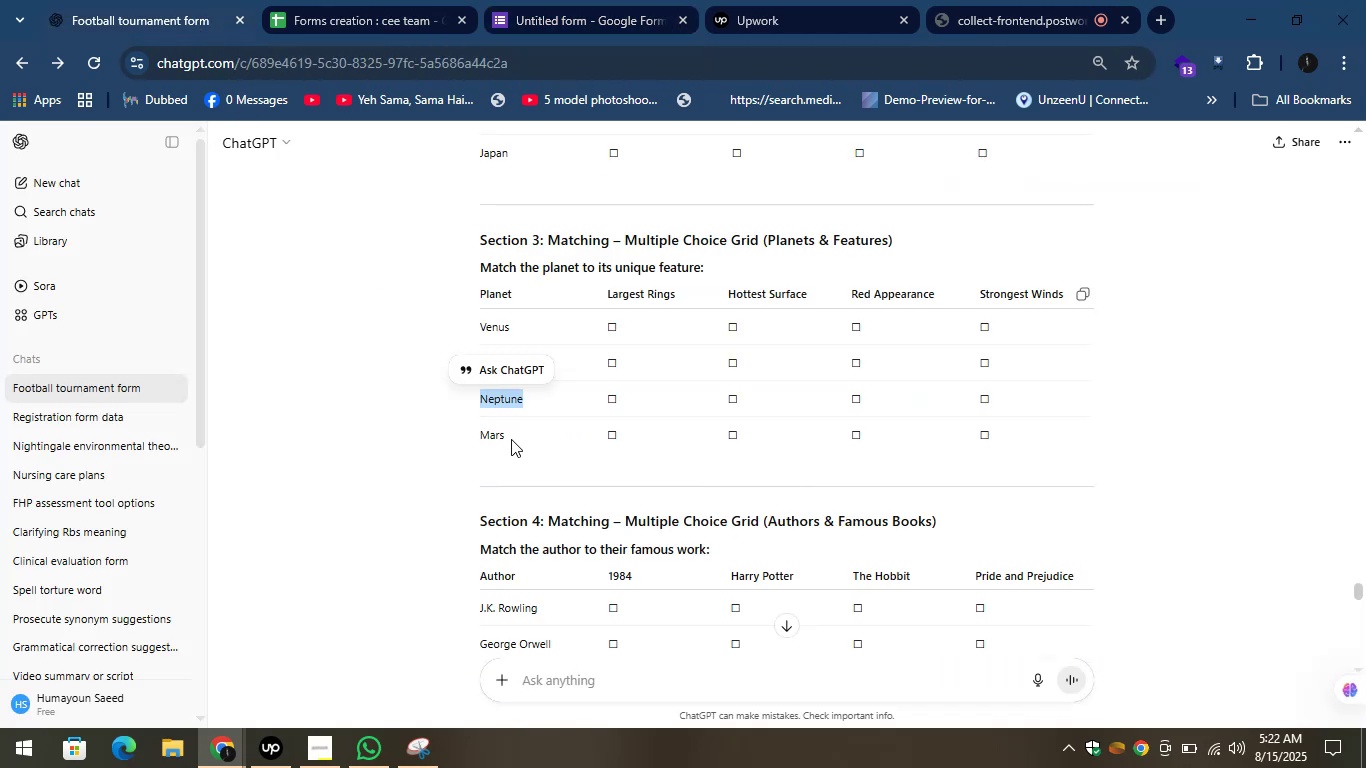 
left_click_drag(start_coordinate=[510, 438], to_coordinate=[479, 434])
 